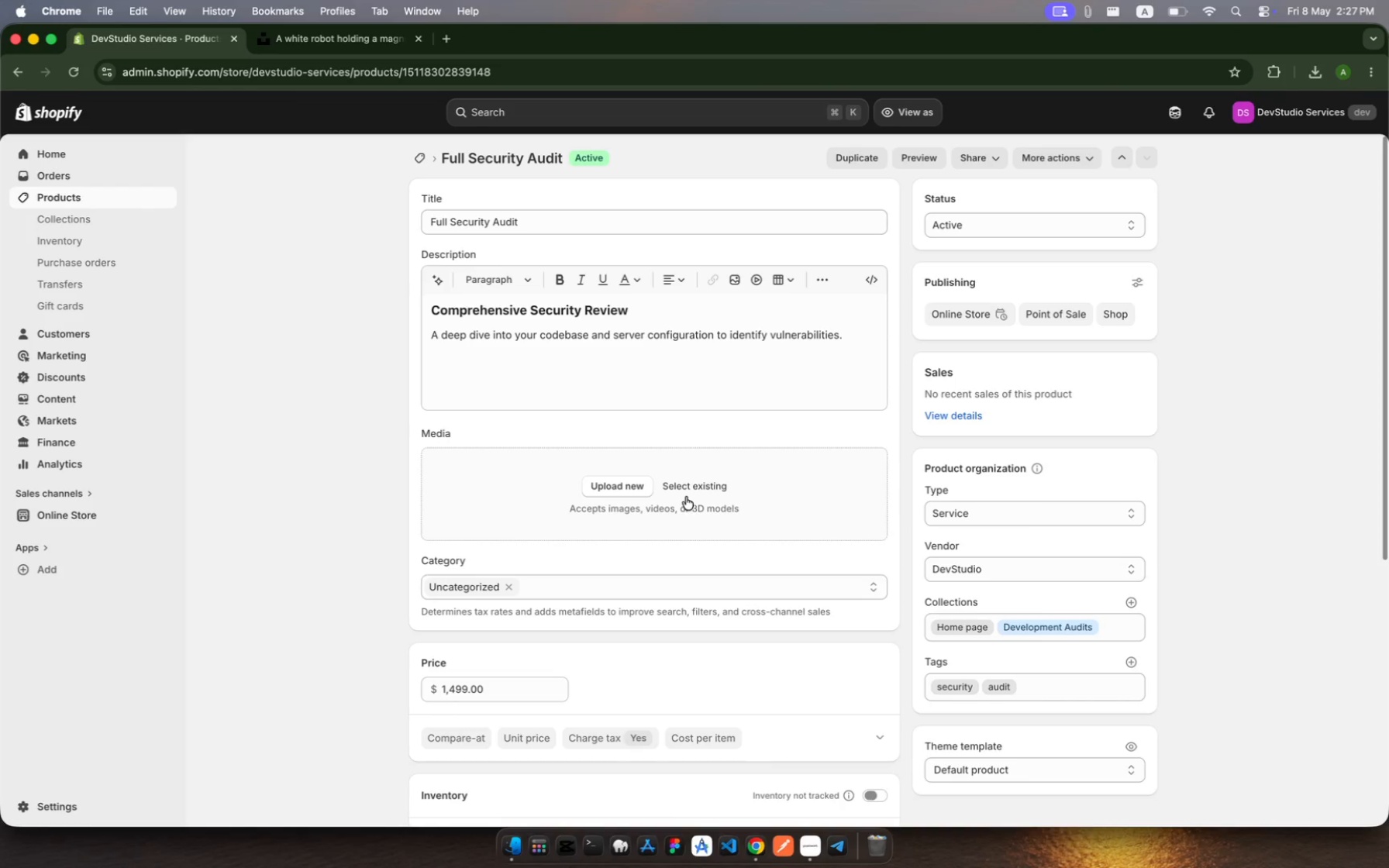 
left_click([691, 487])
 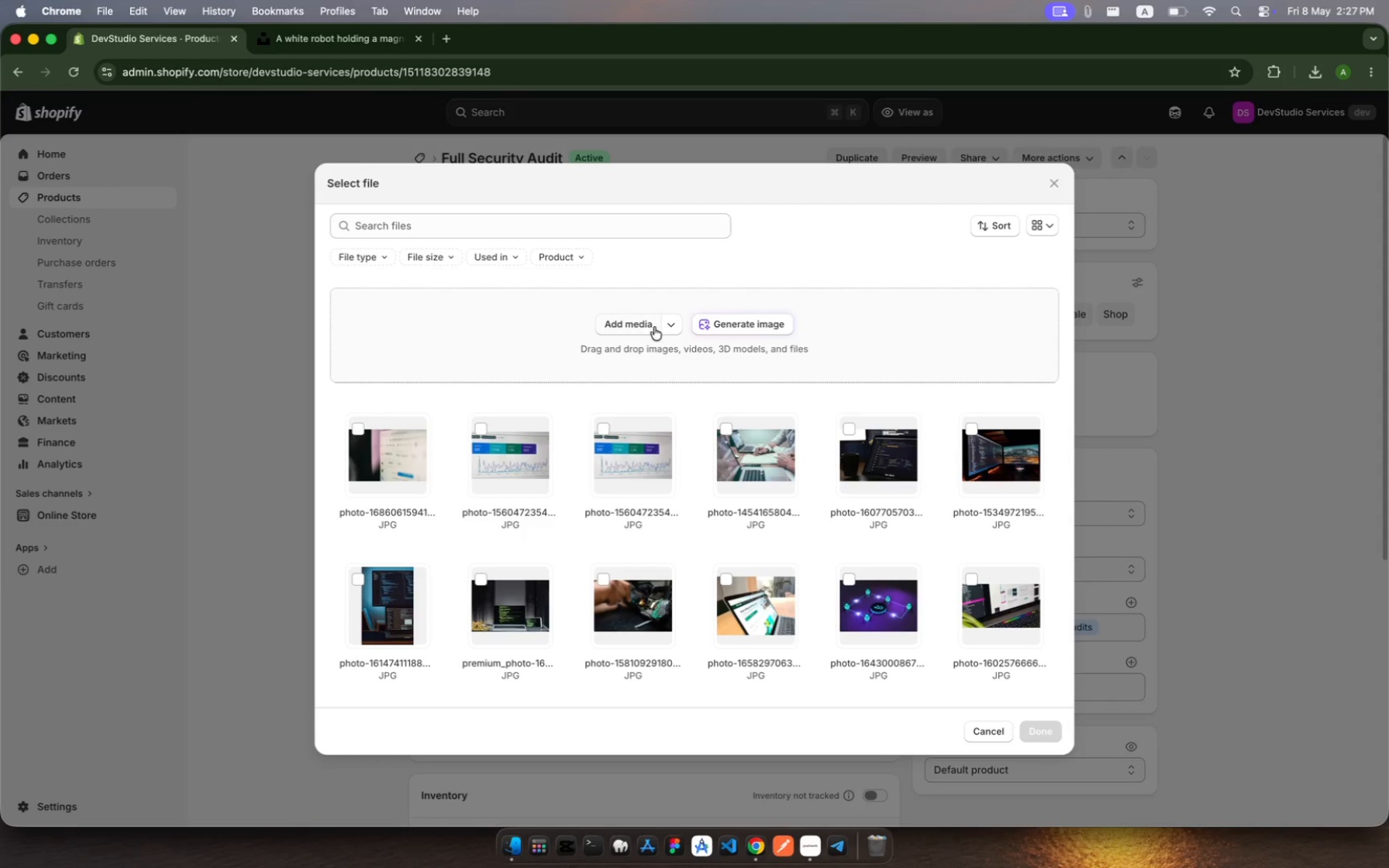 
left_click([668, 328])
 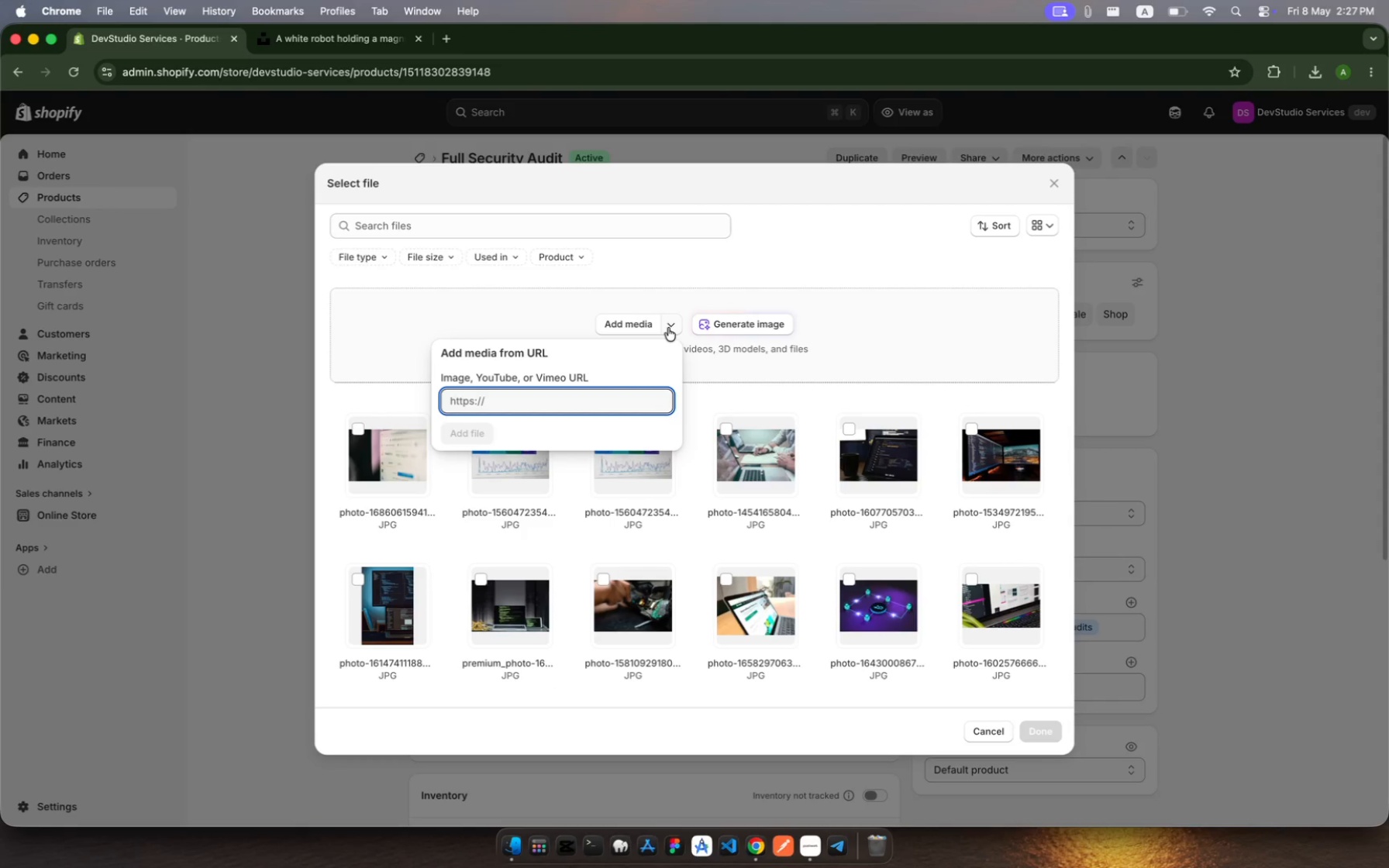 
key(Meta+V)
 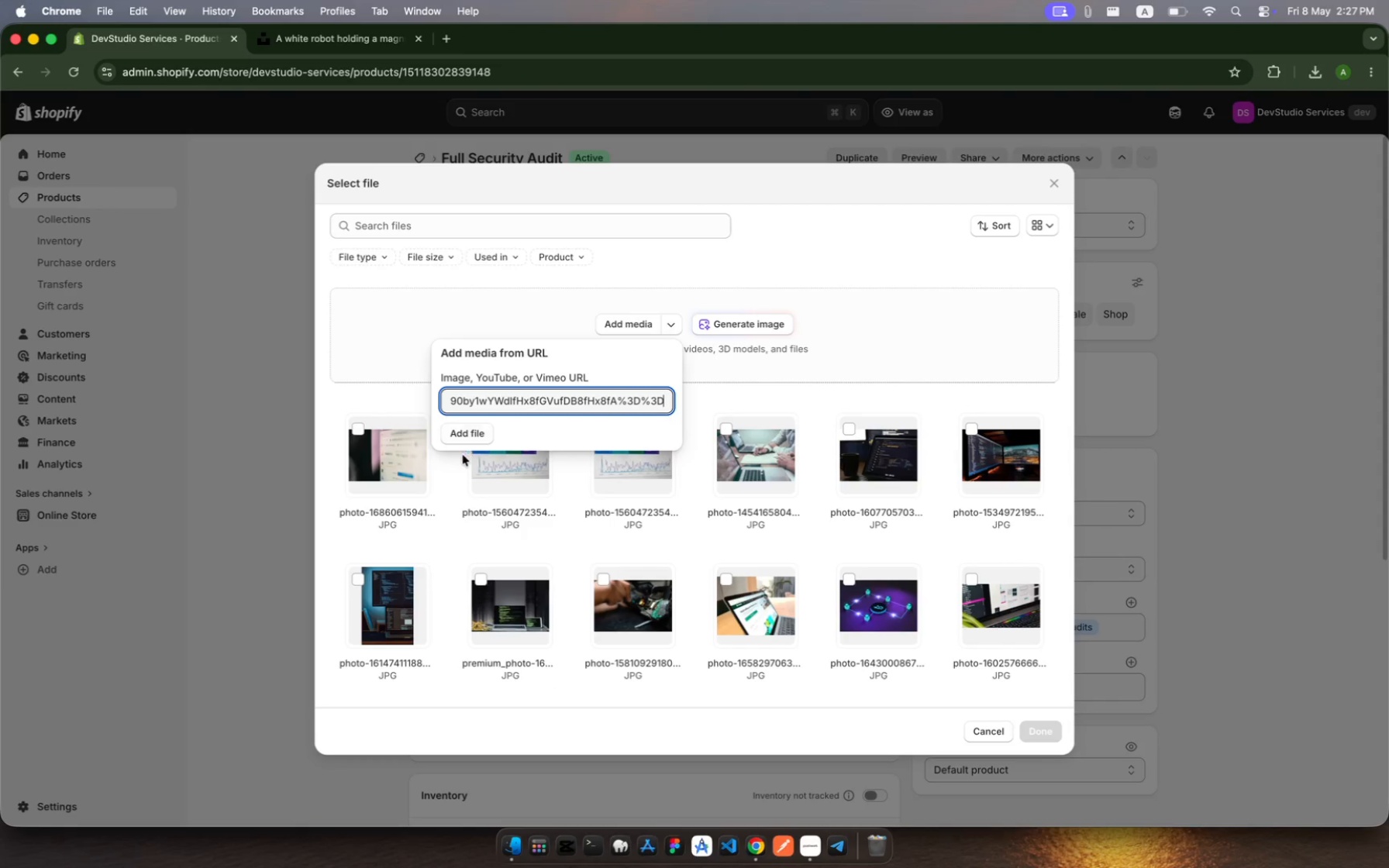 
left_click([468, 435])
 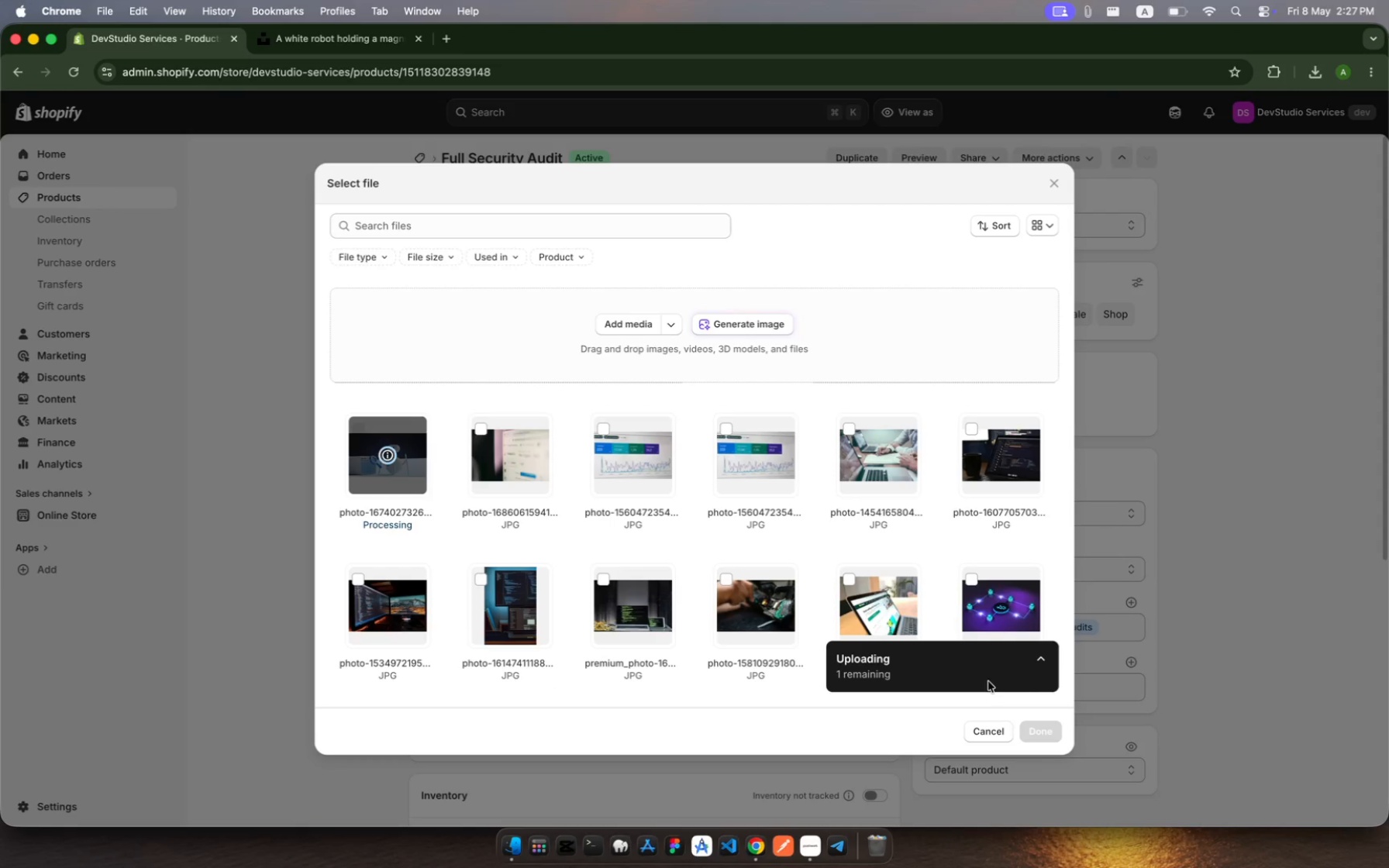 
left_click([1044, 732])
 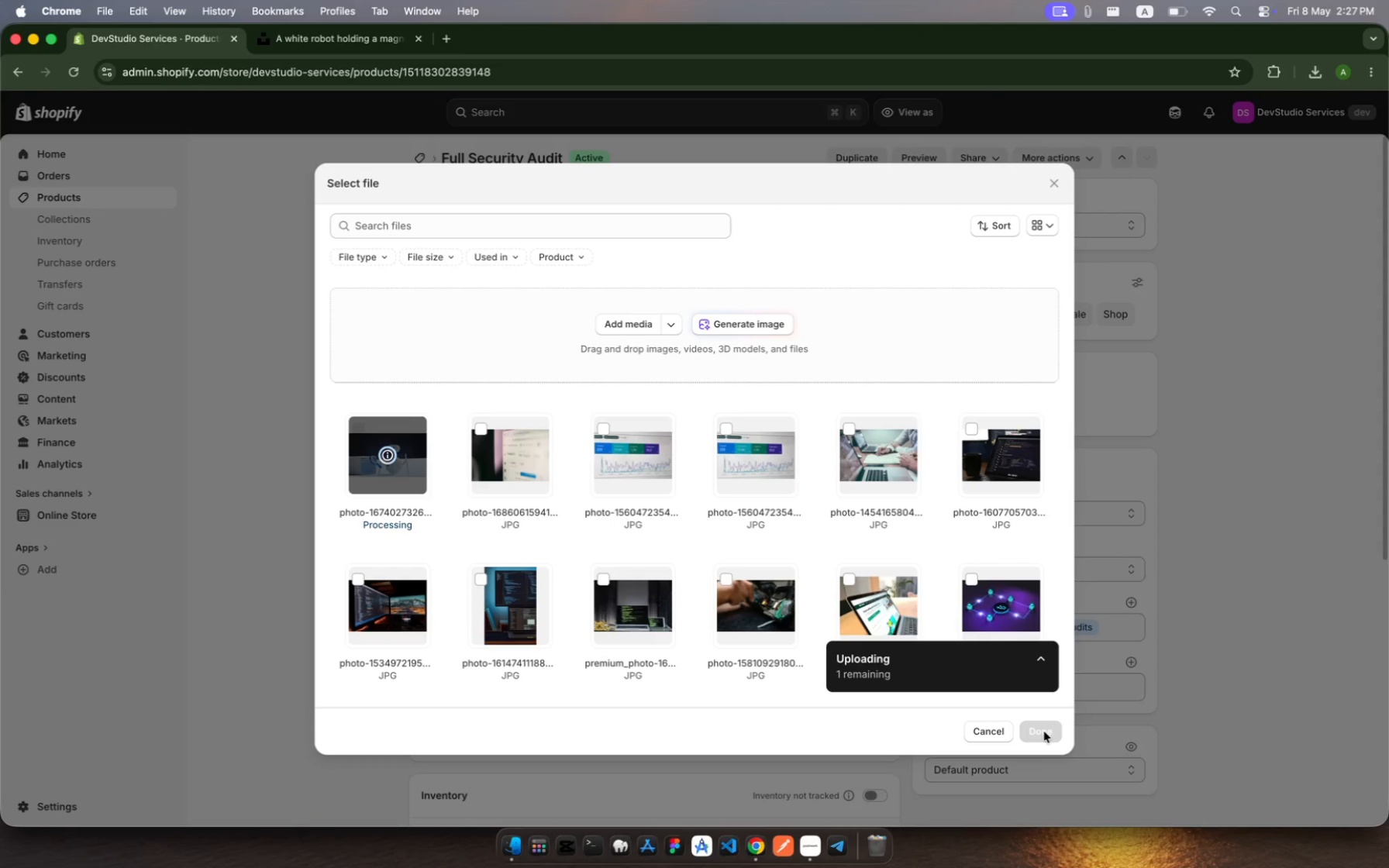 
left_click([1044, 732])
 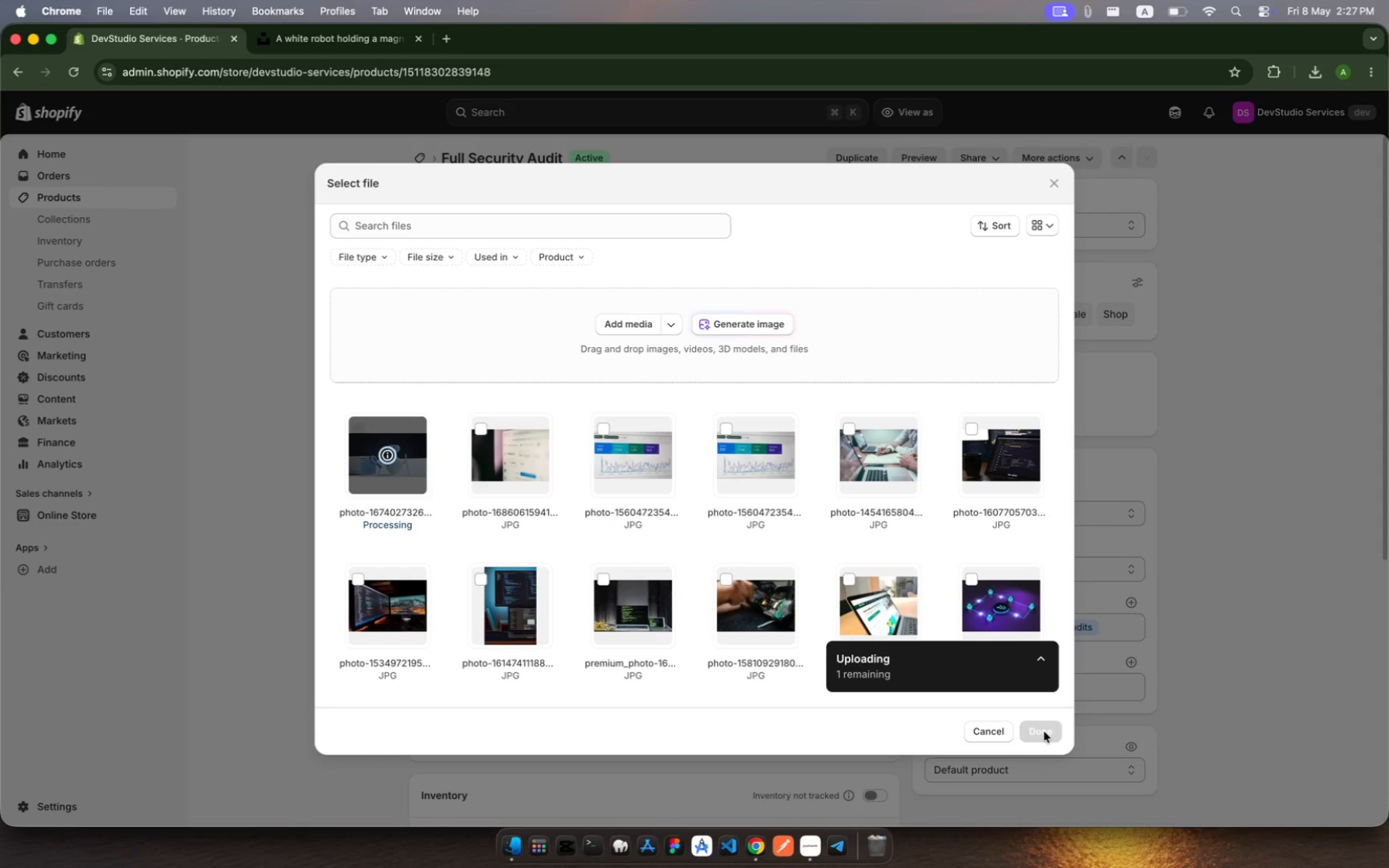 
left_click([1044, 732])
 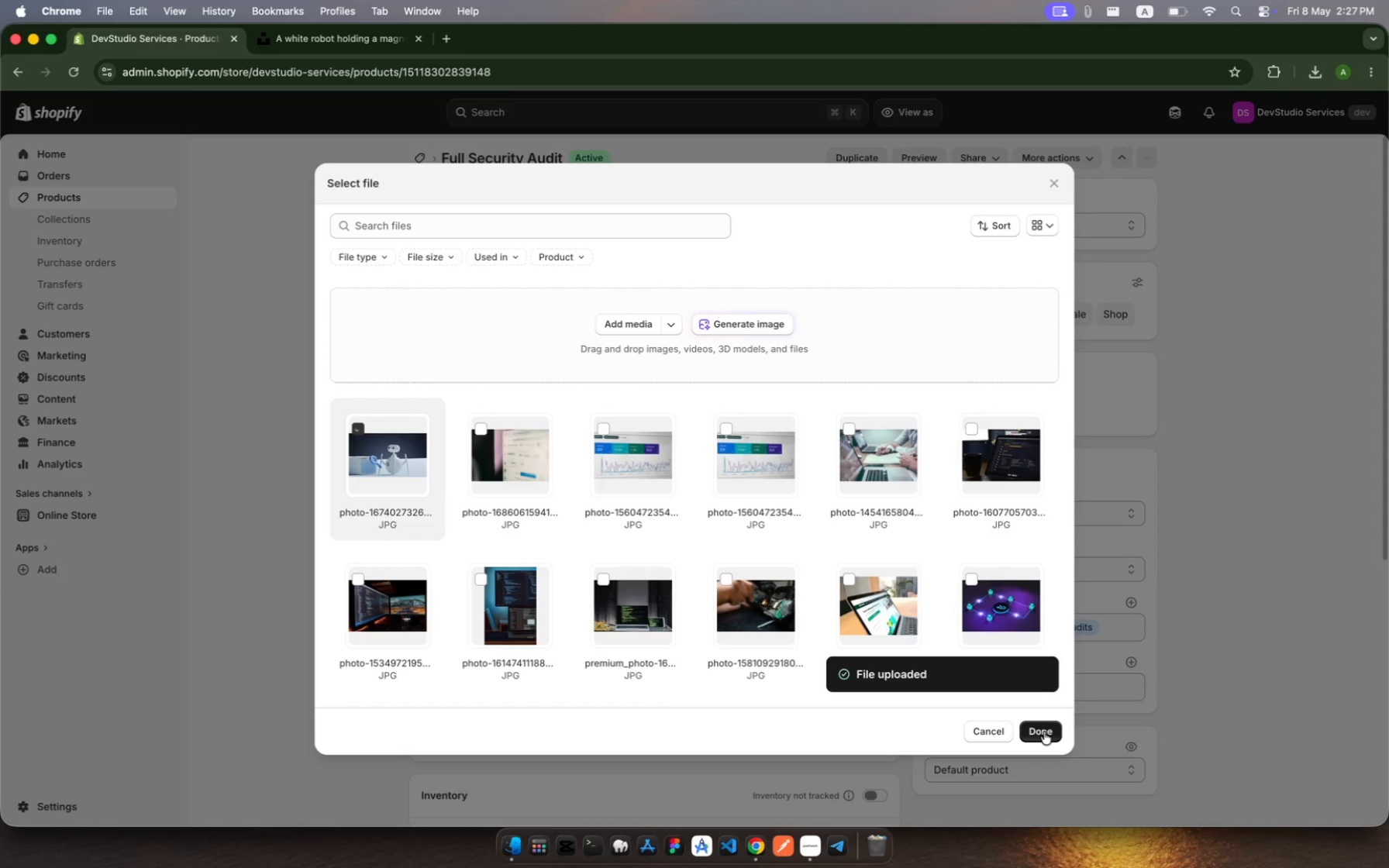 
right_click([1044, 732])
 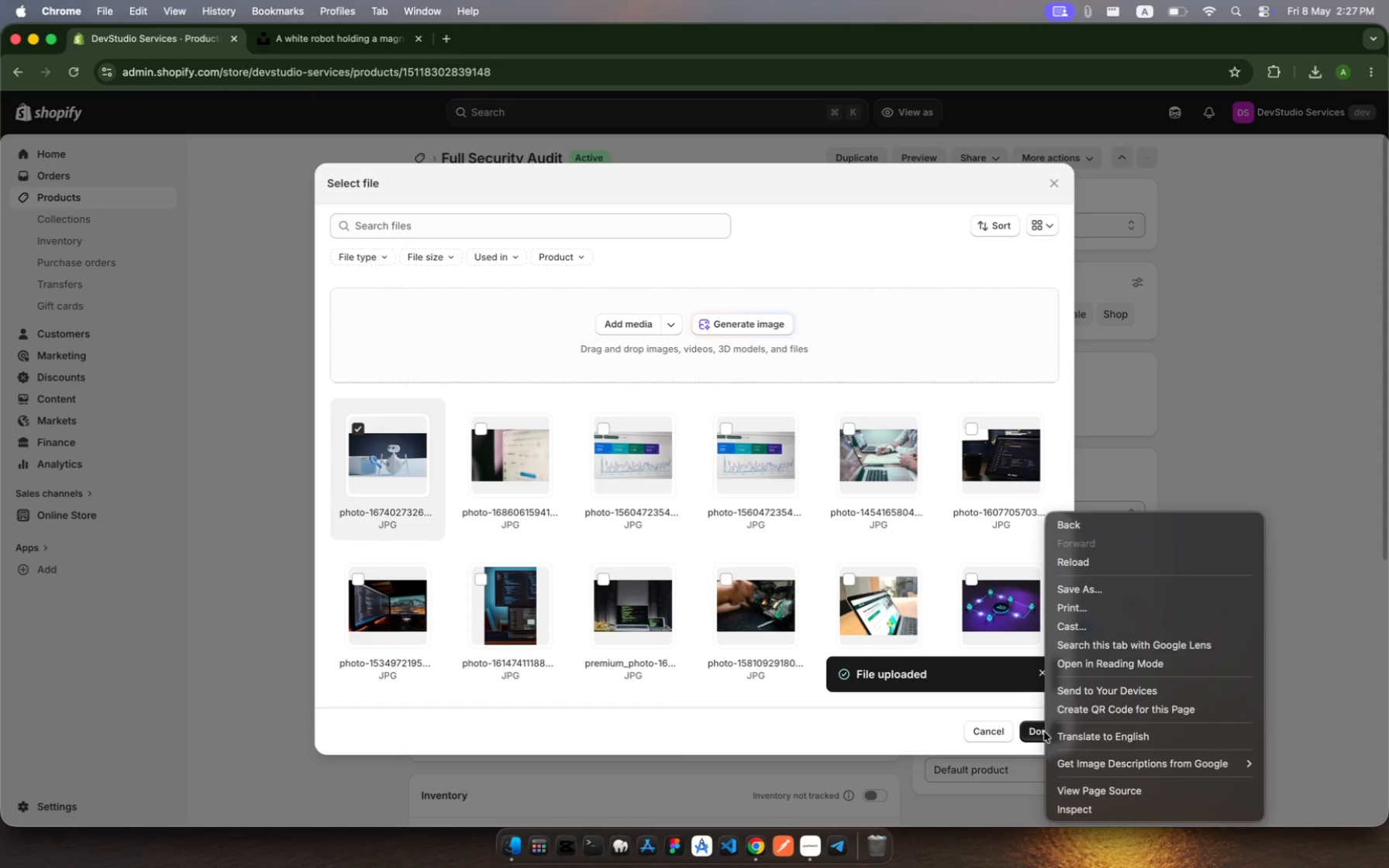 
left_click([1044, 732])
 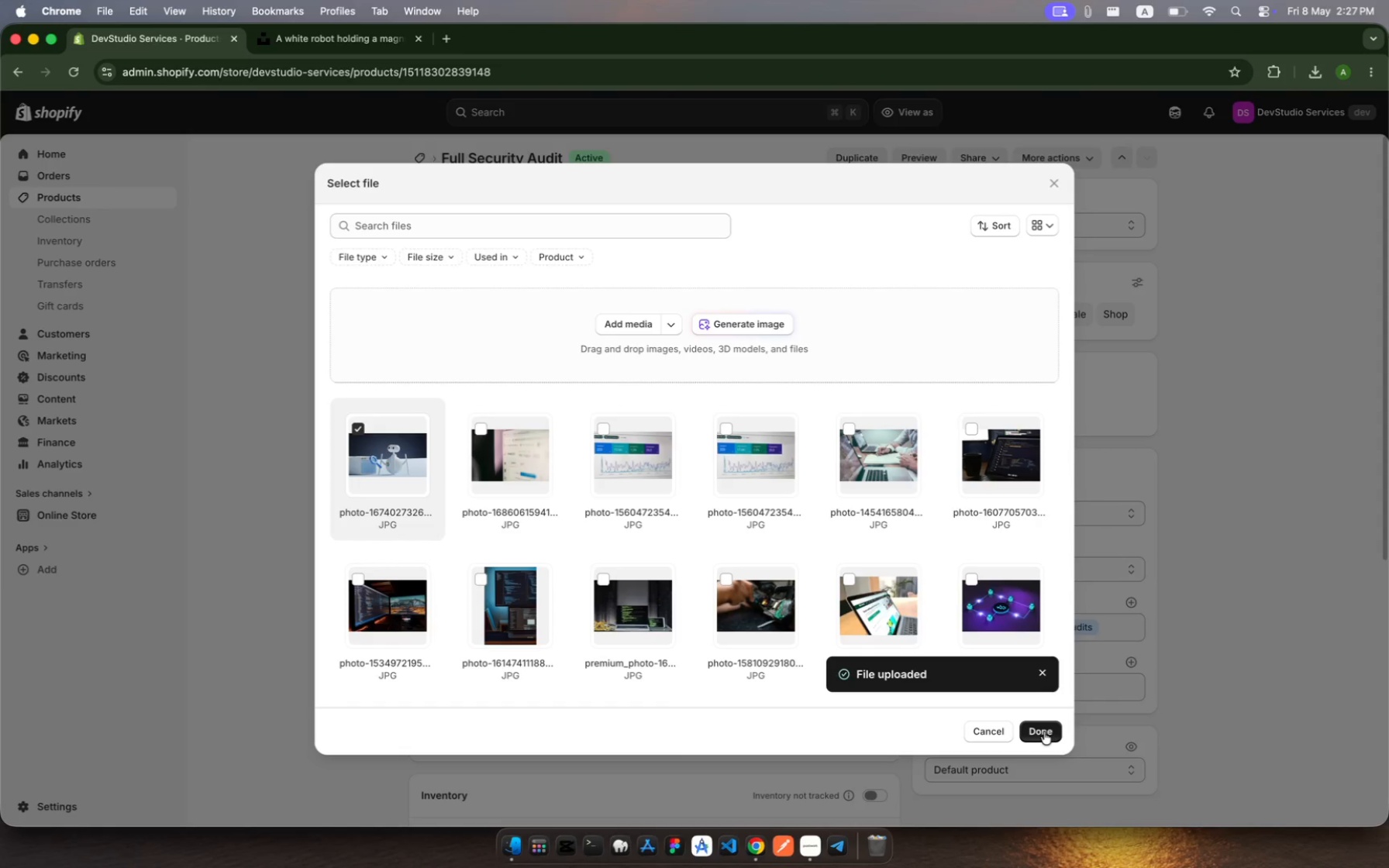 
left_click([1044, 732])
 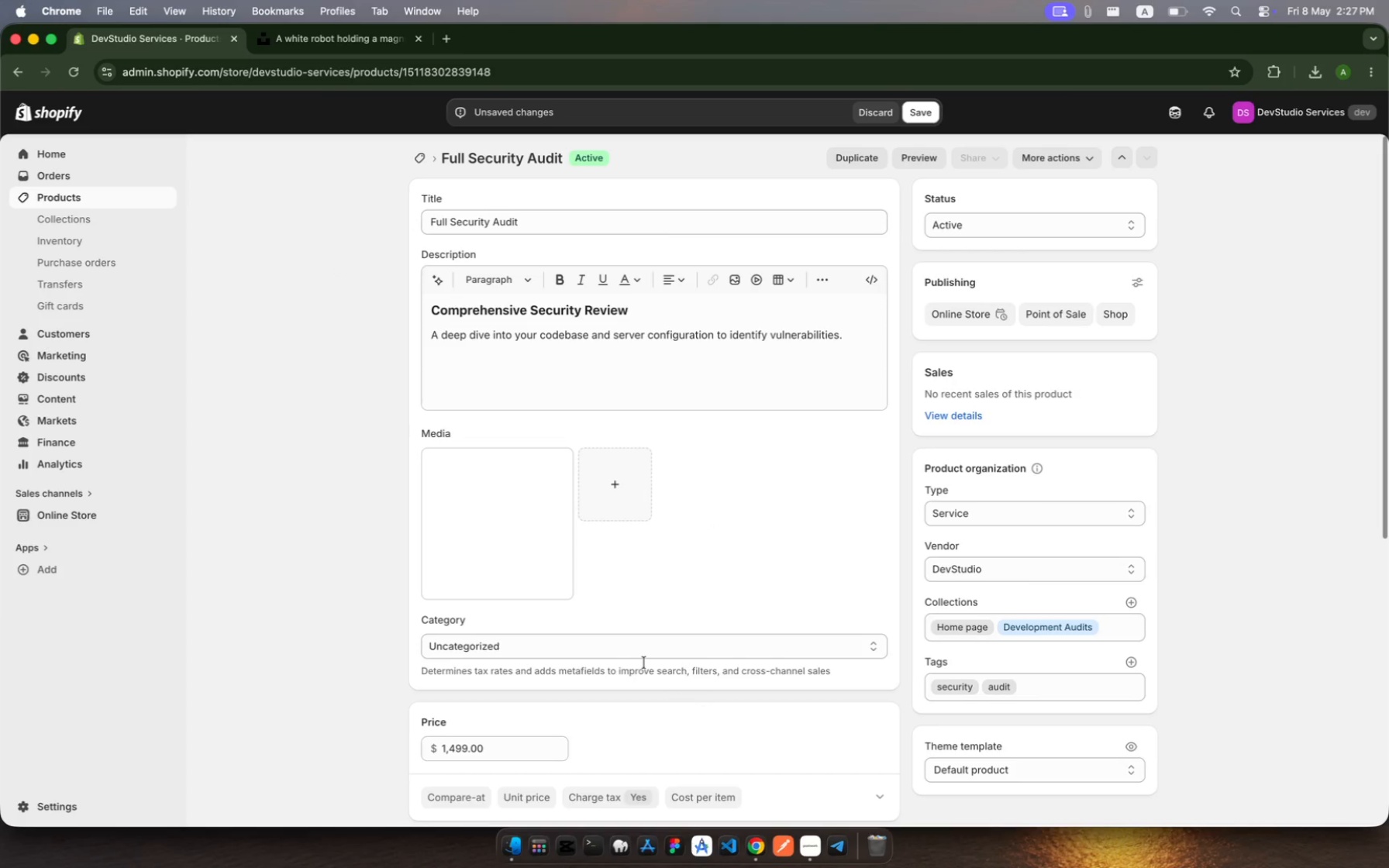 
left_click([647, 639])
 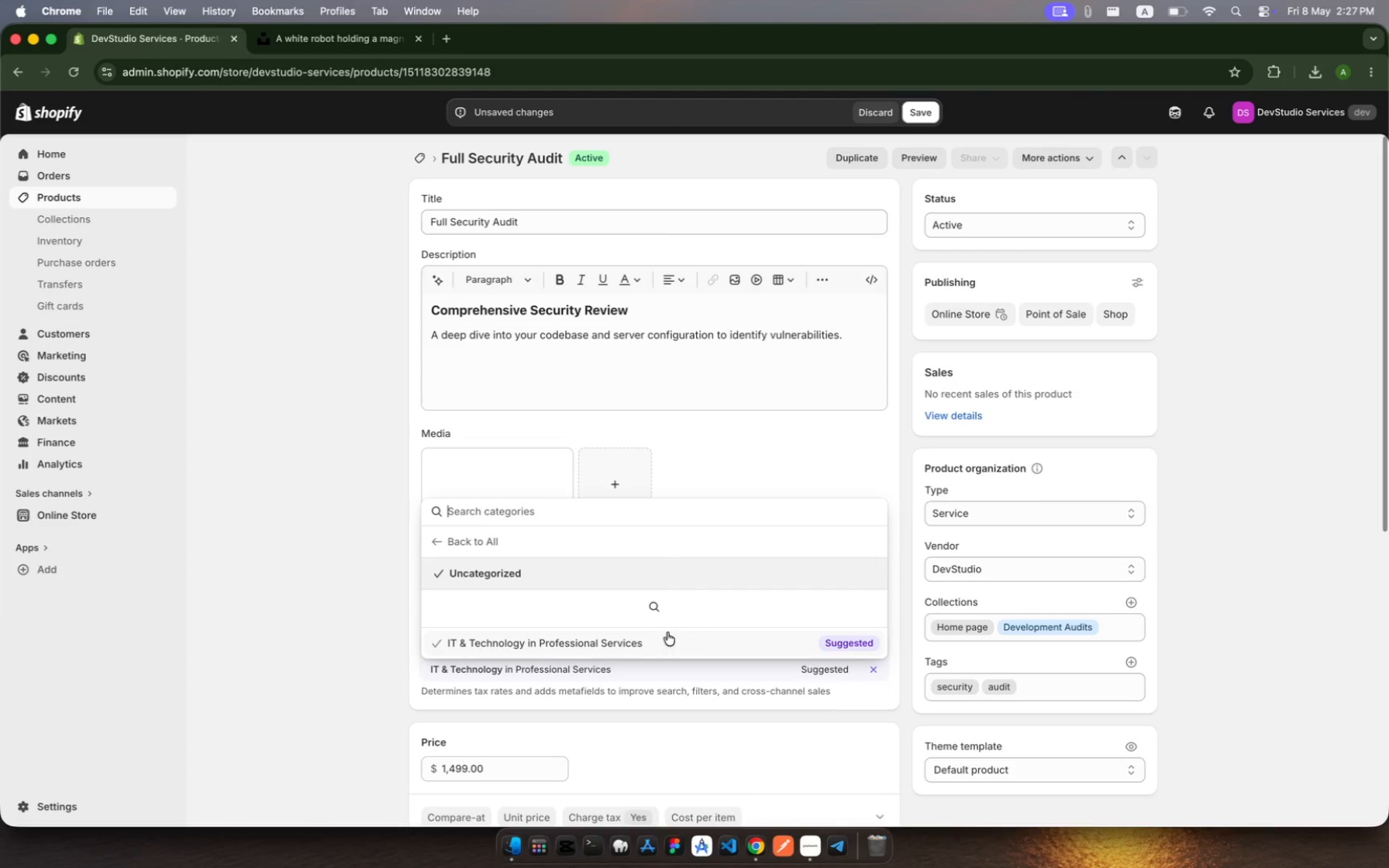 
left_click([691, 633])
 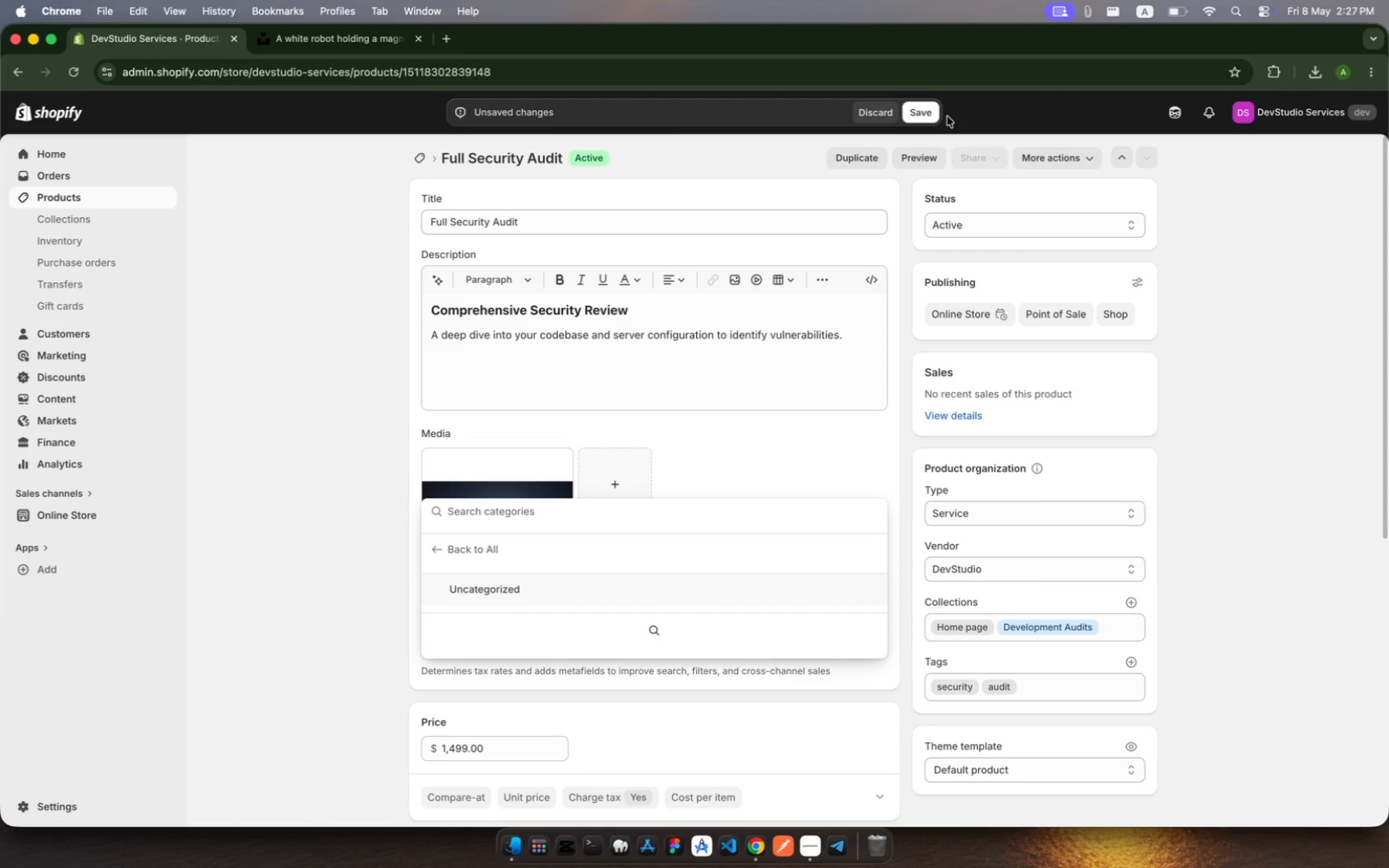 
left_click([930, 110])
 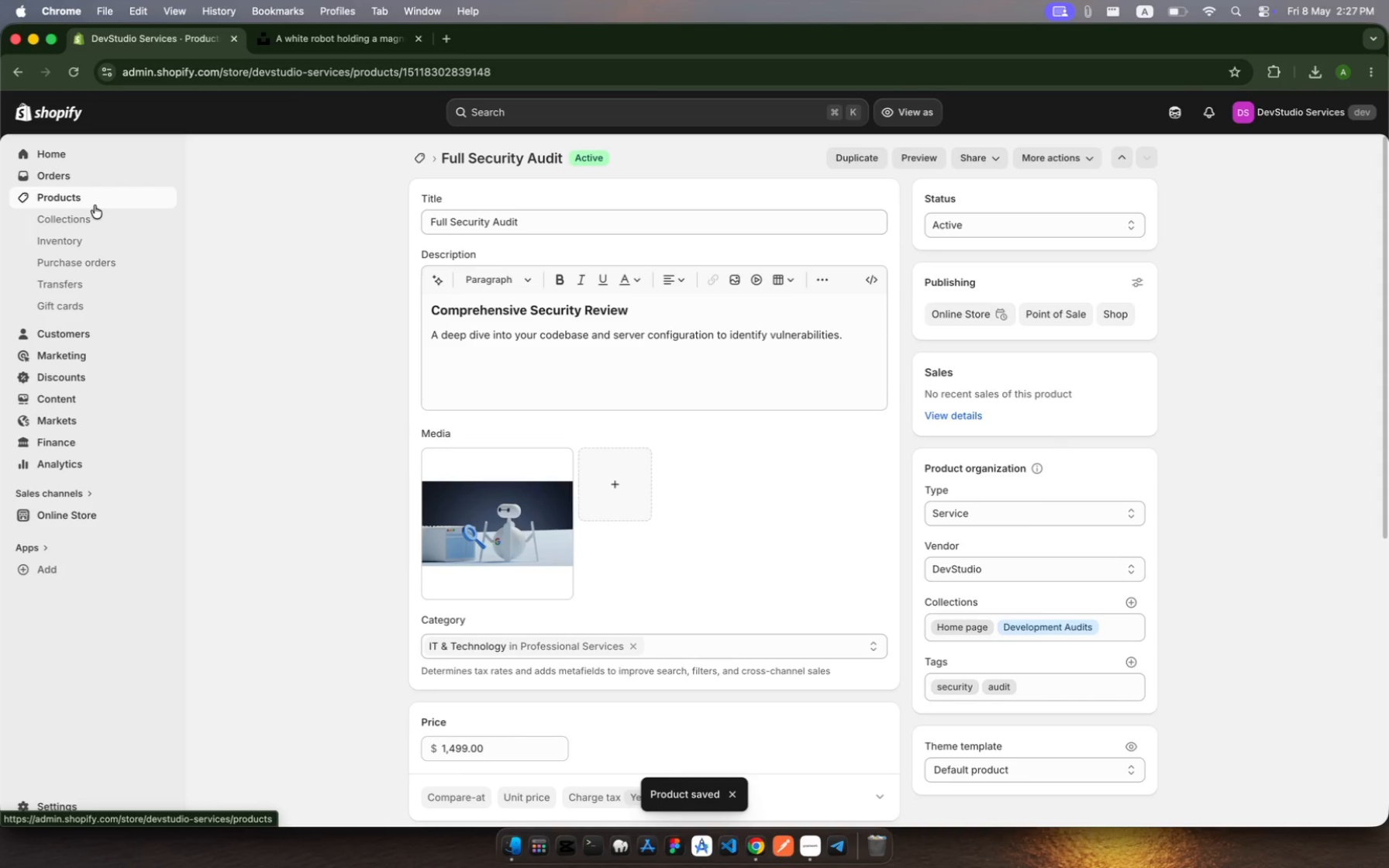 
wait(5.41)
 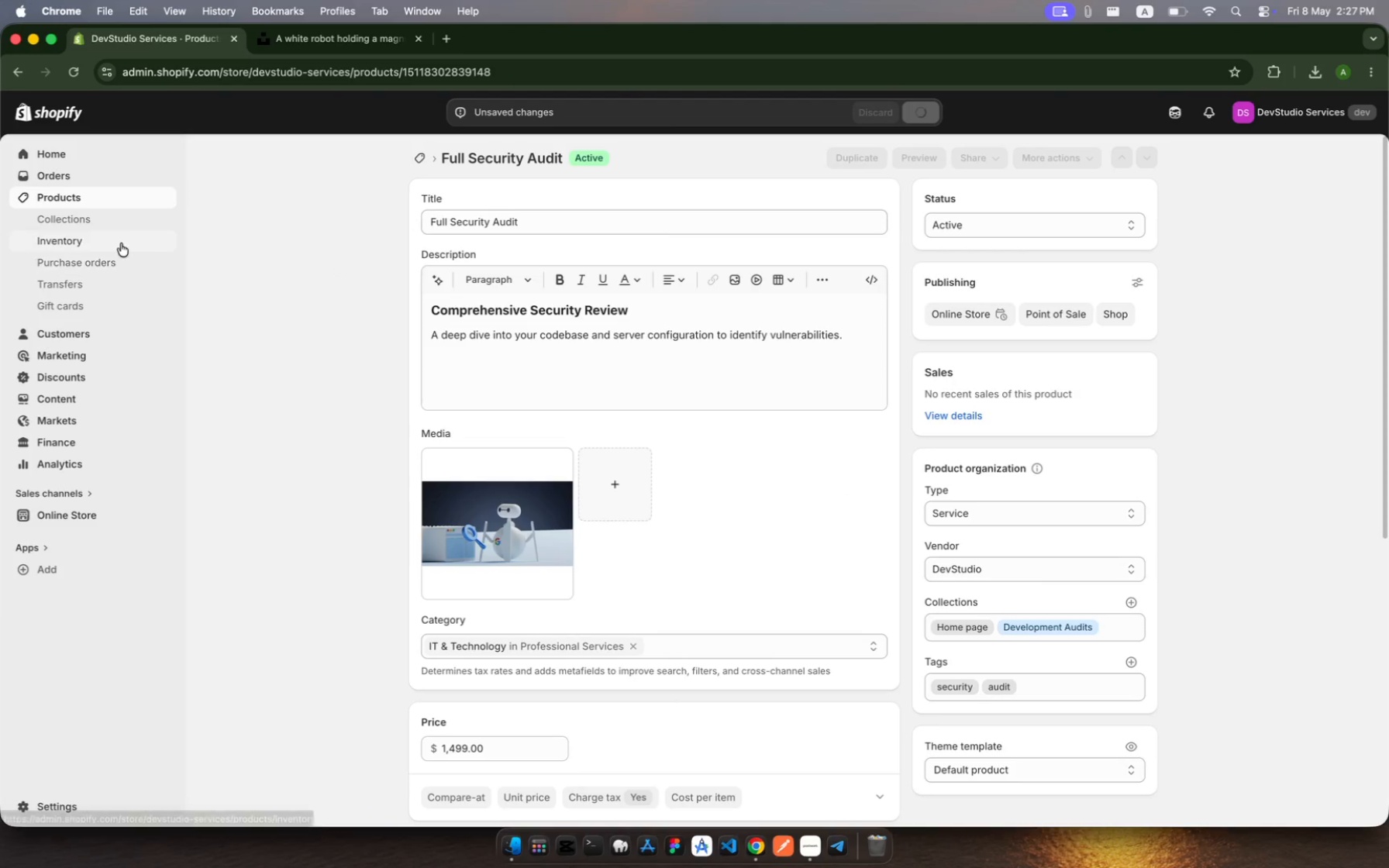 
left_click([95, 205])
 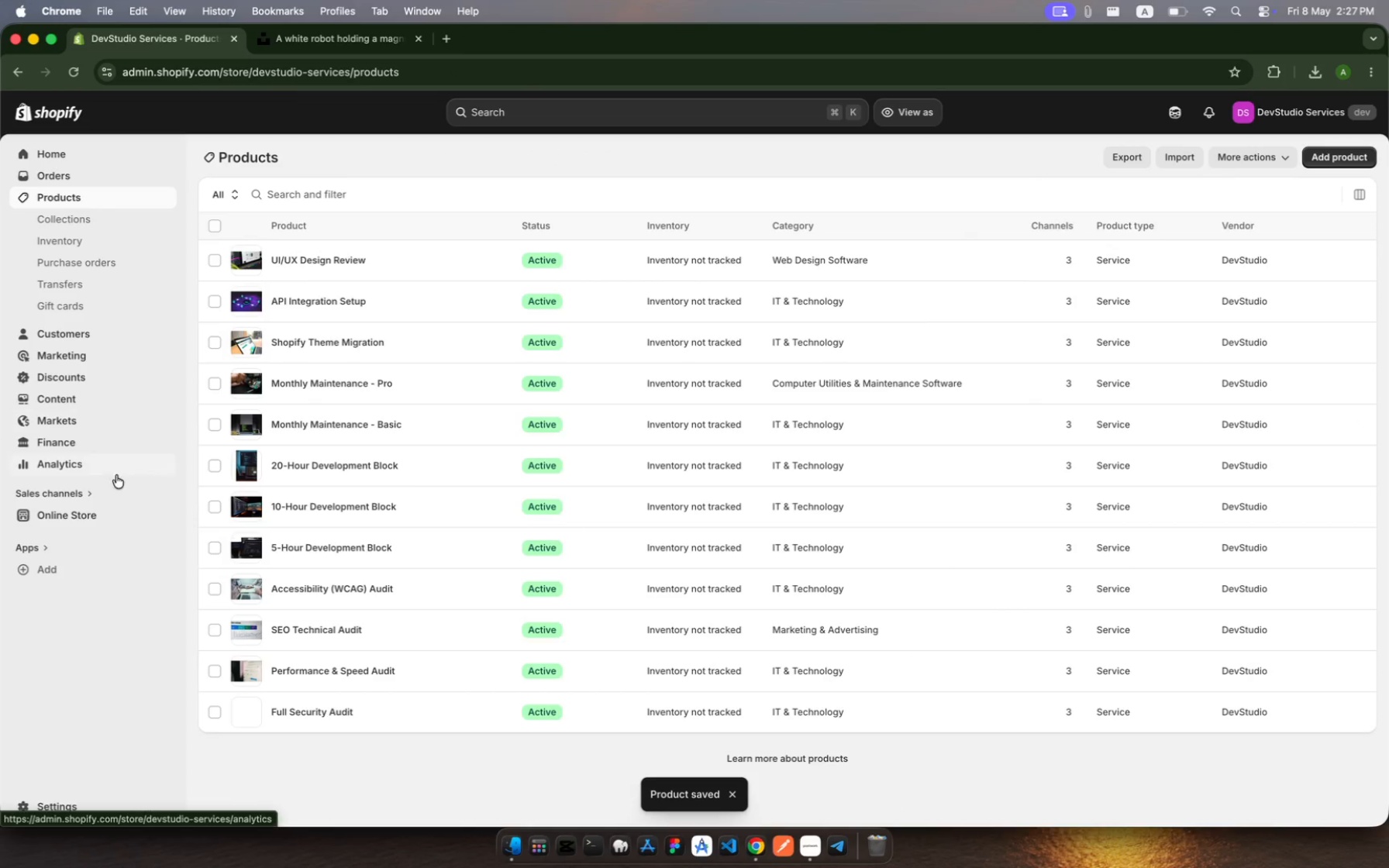 
left_click([92, 515])
 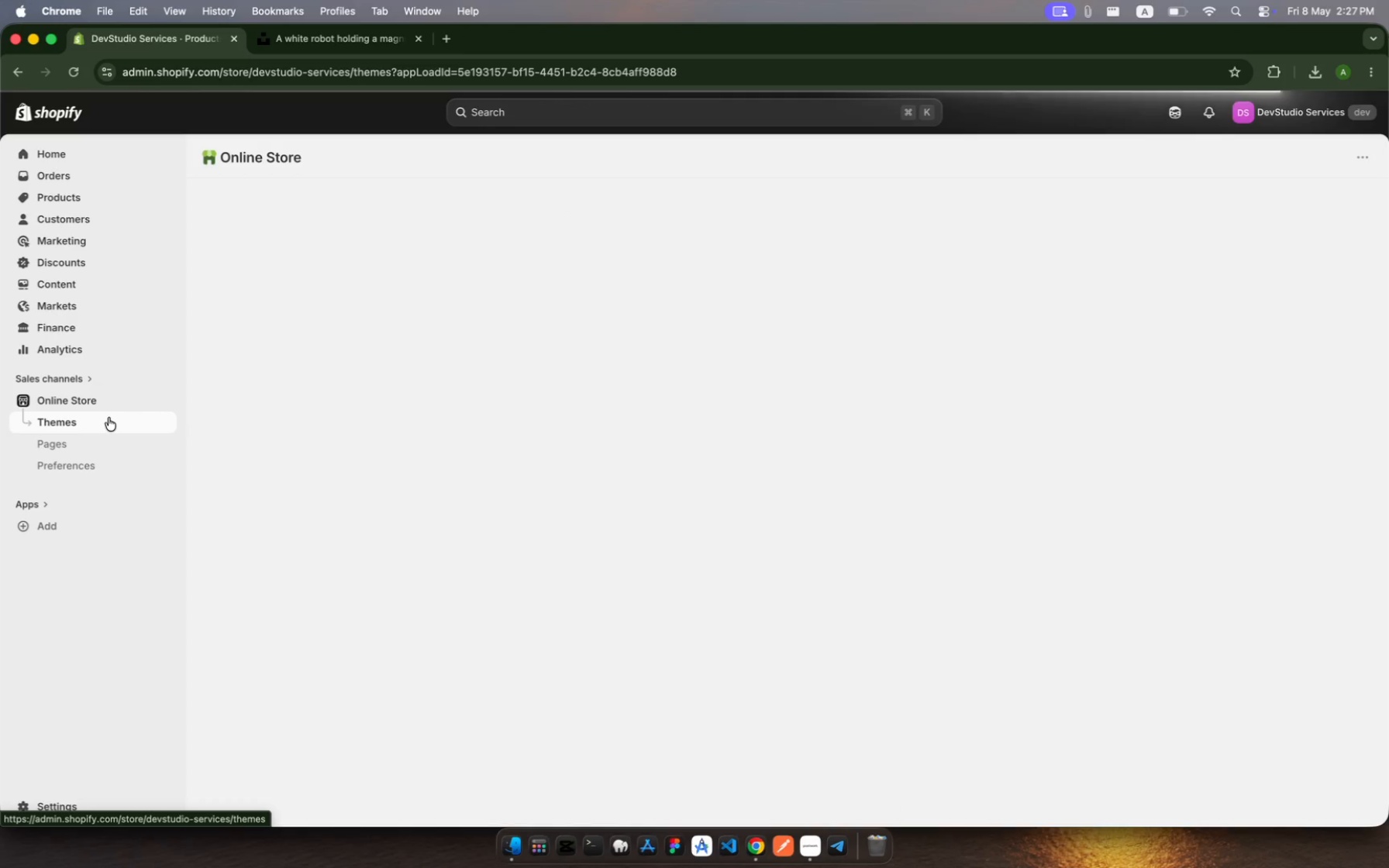 
wait(10.04)
 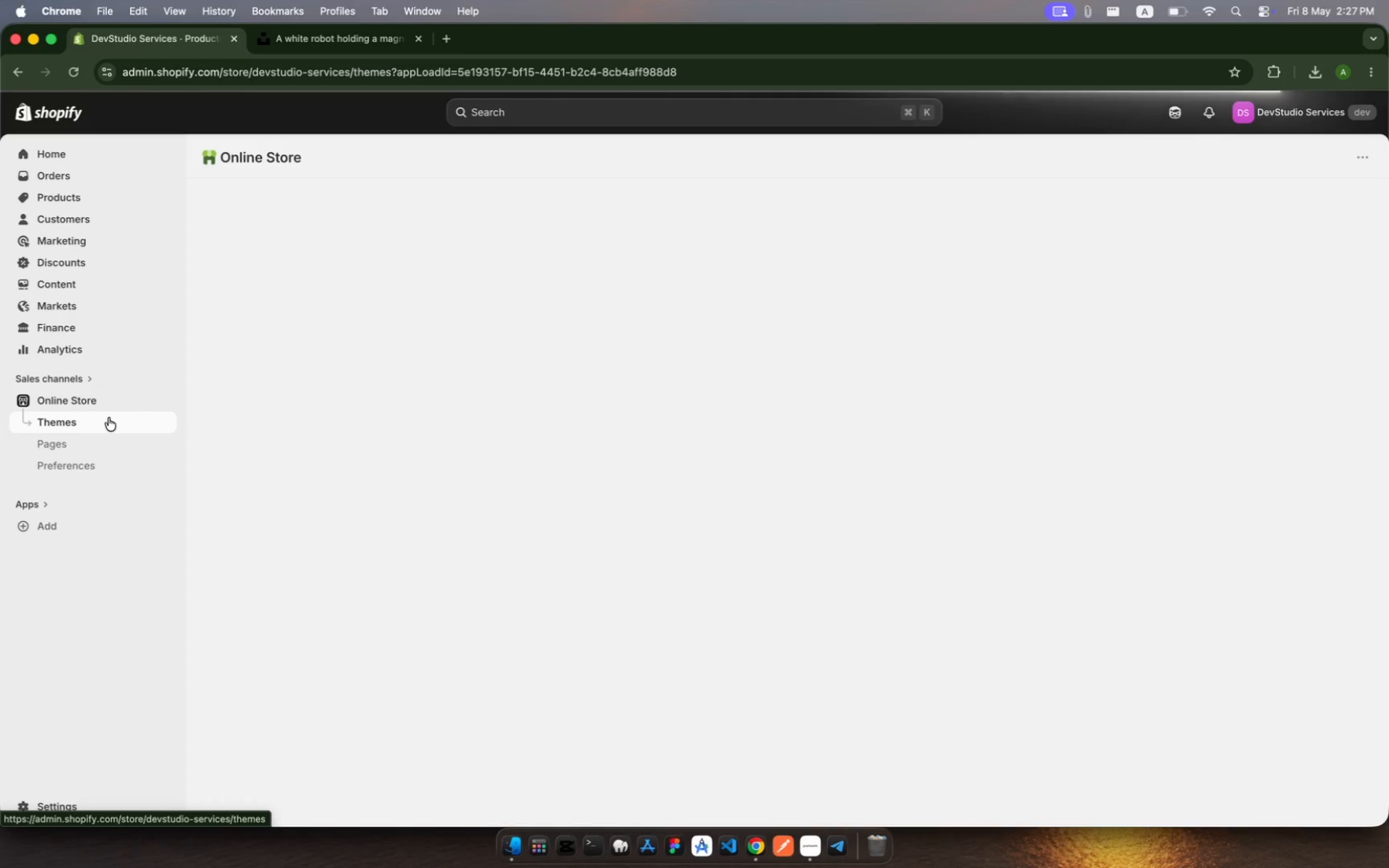 
left_click([1089, 527])
 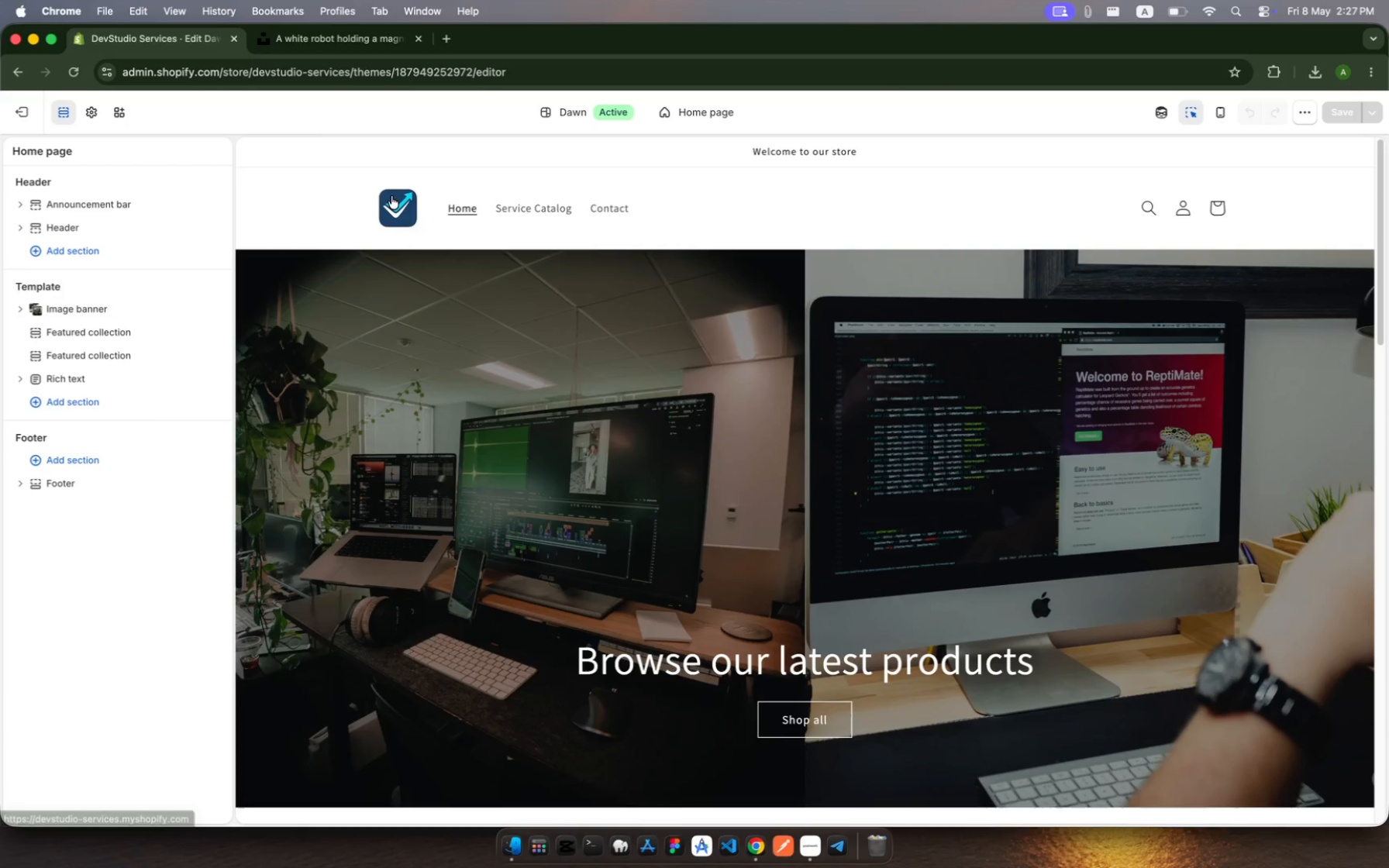 
wait(7.12)
 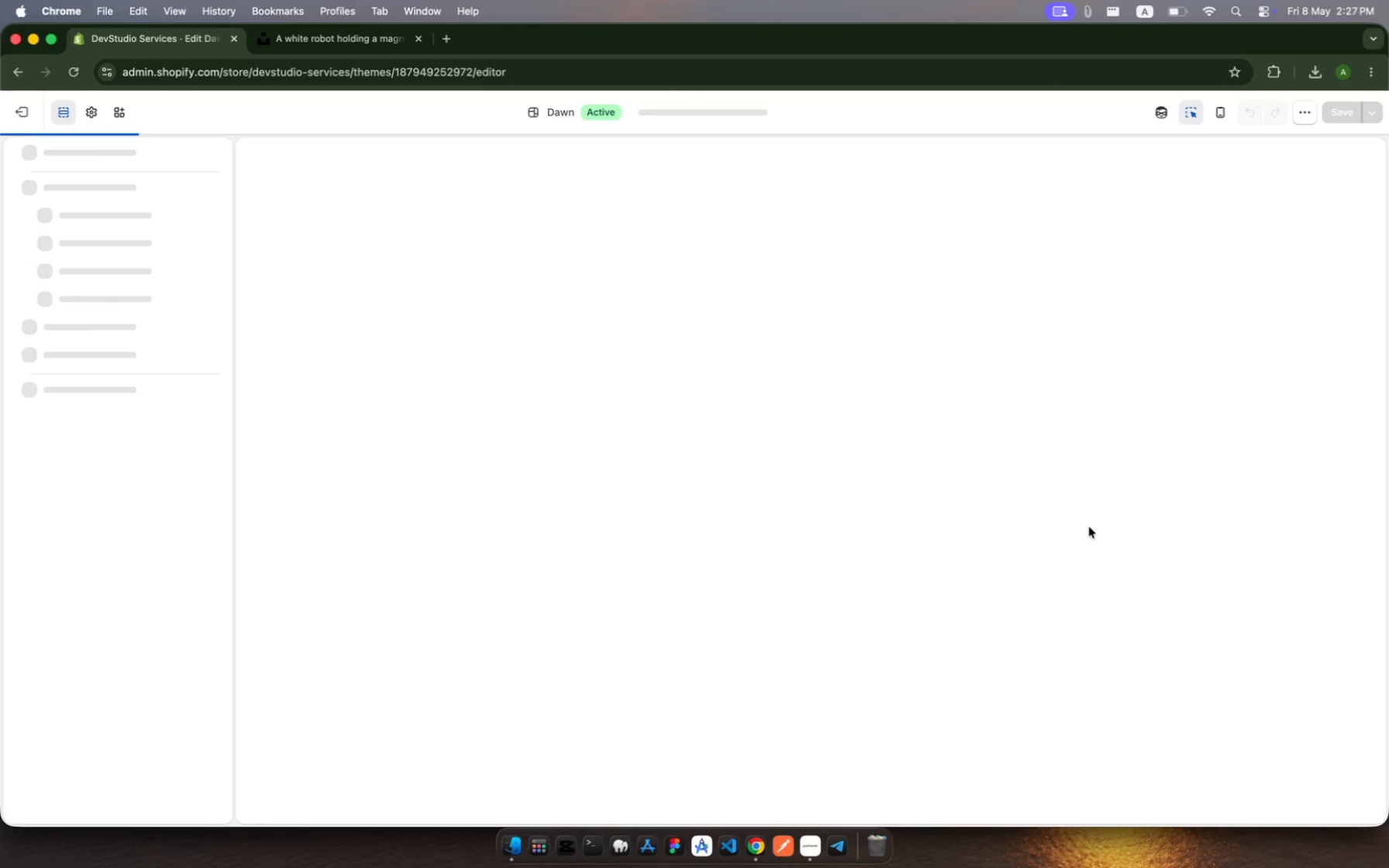 
left_click([391, 196])
 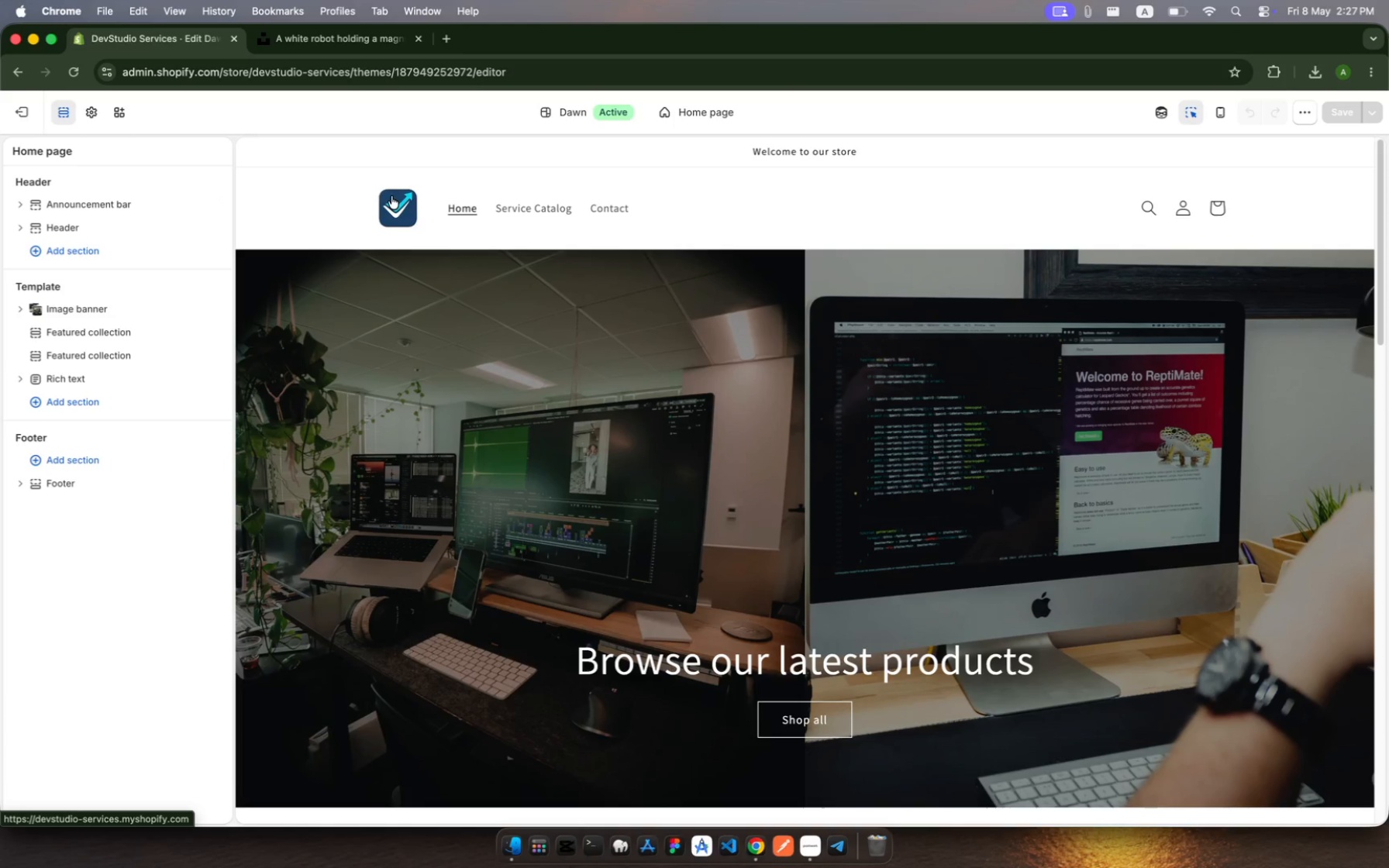 
wait(6.53)
 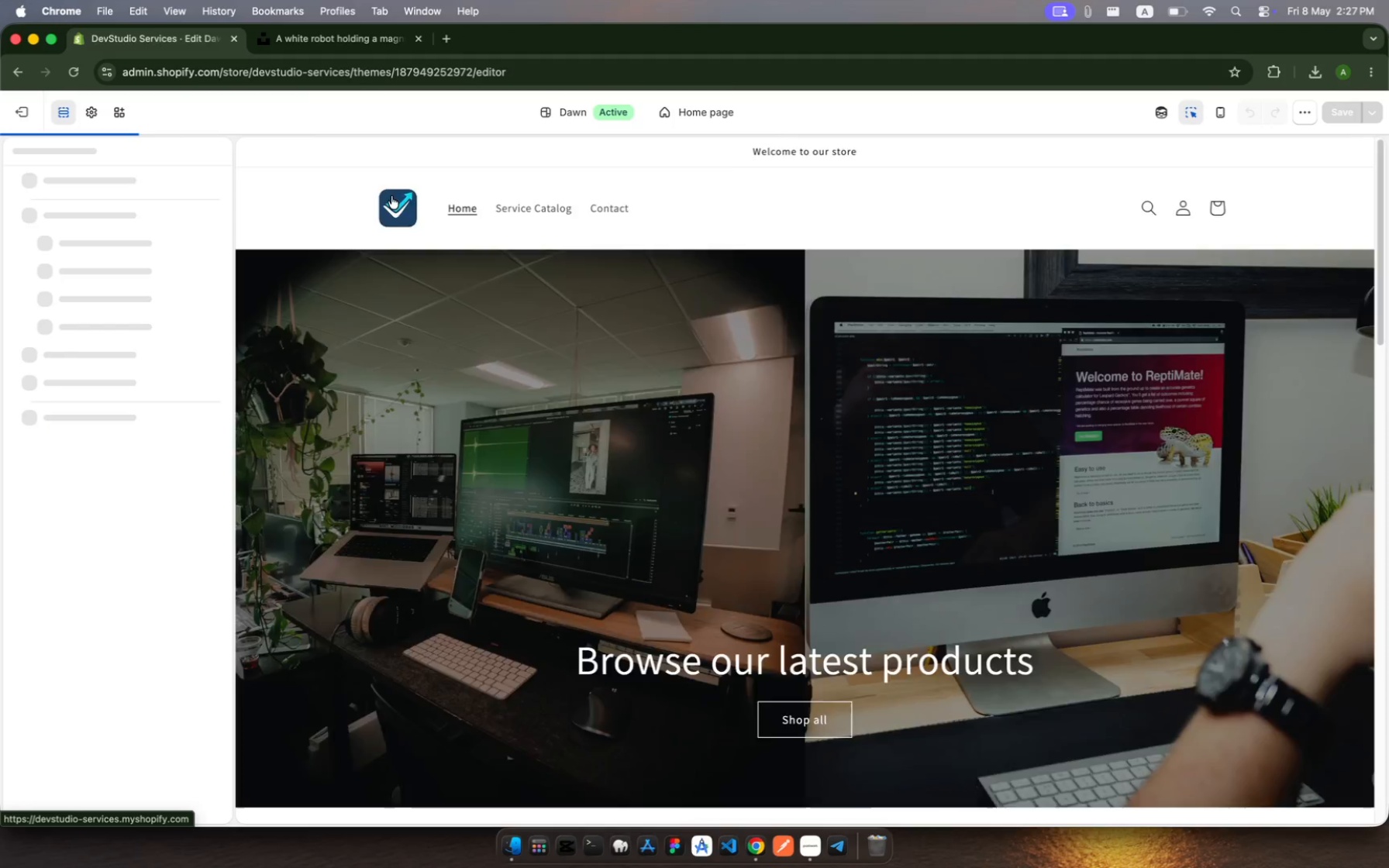 
left_click([391, 196])
 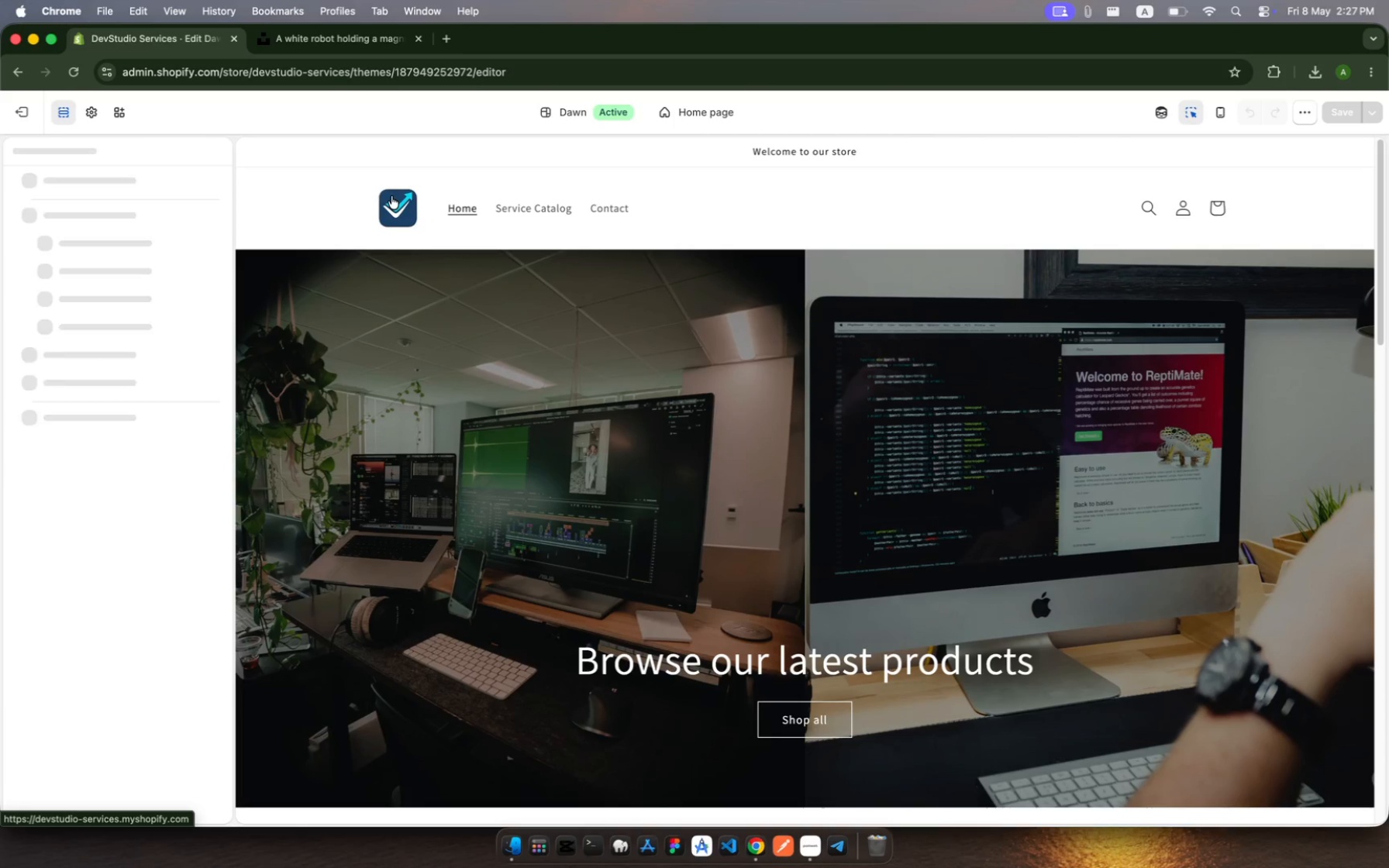 
left_click([391, 196])
 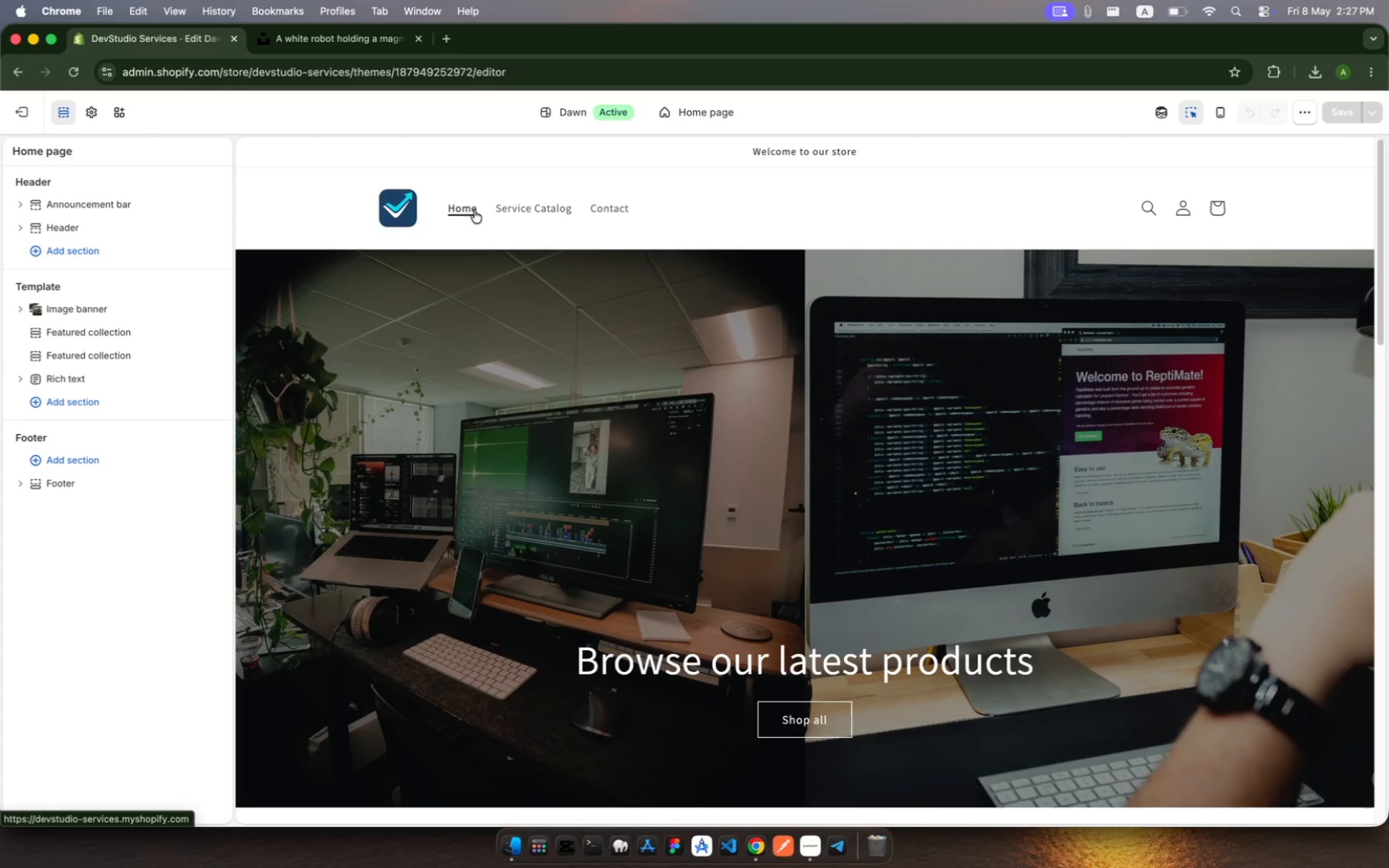 
left_click([396, 212])
 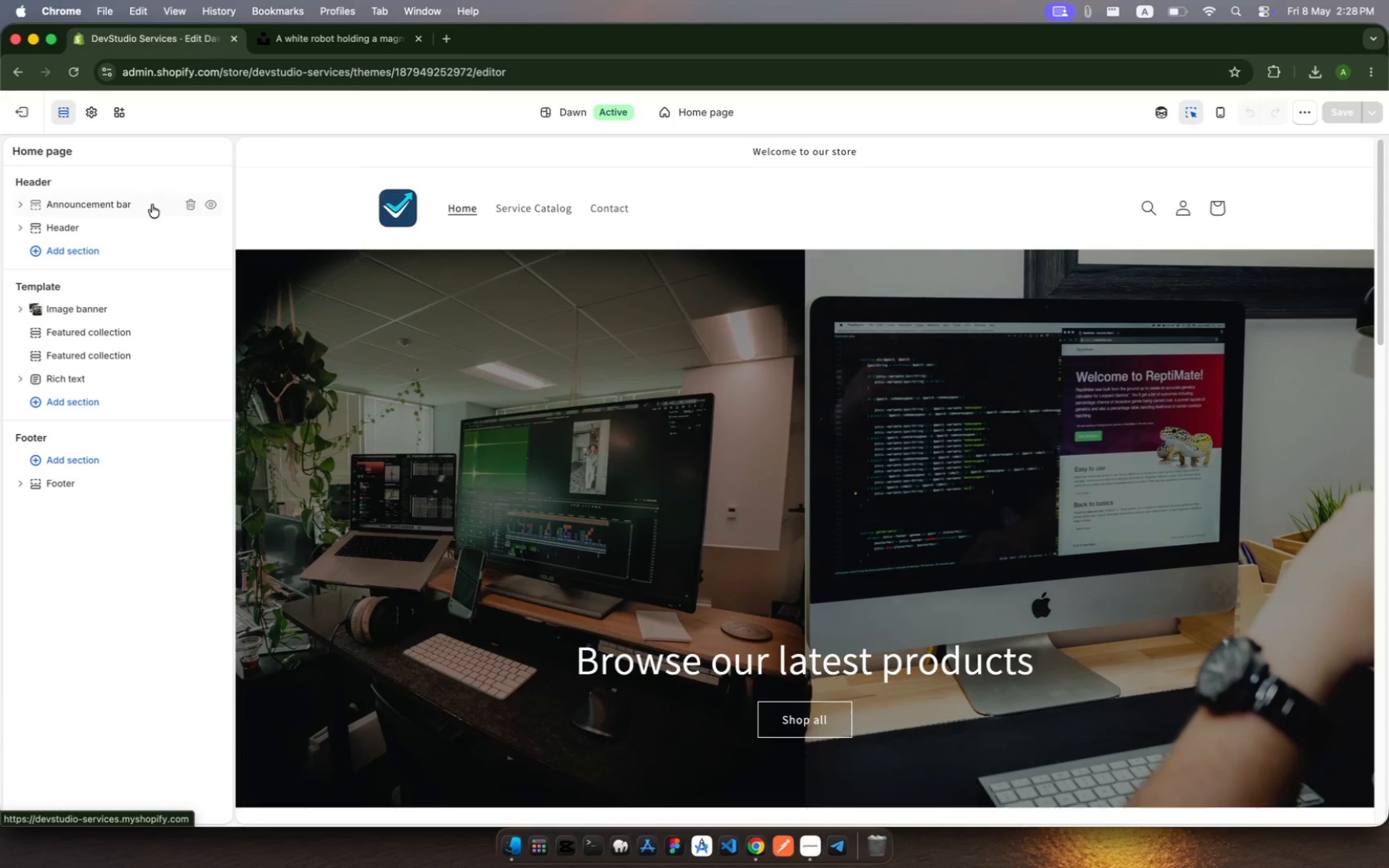 
left_click([102, 227])
 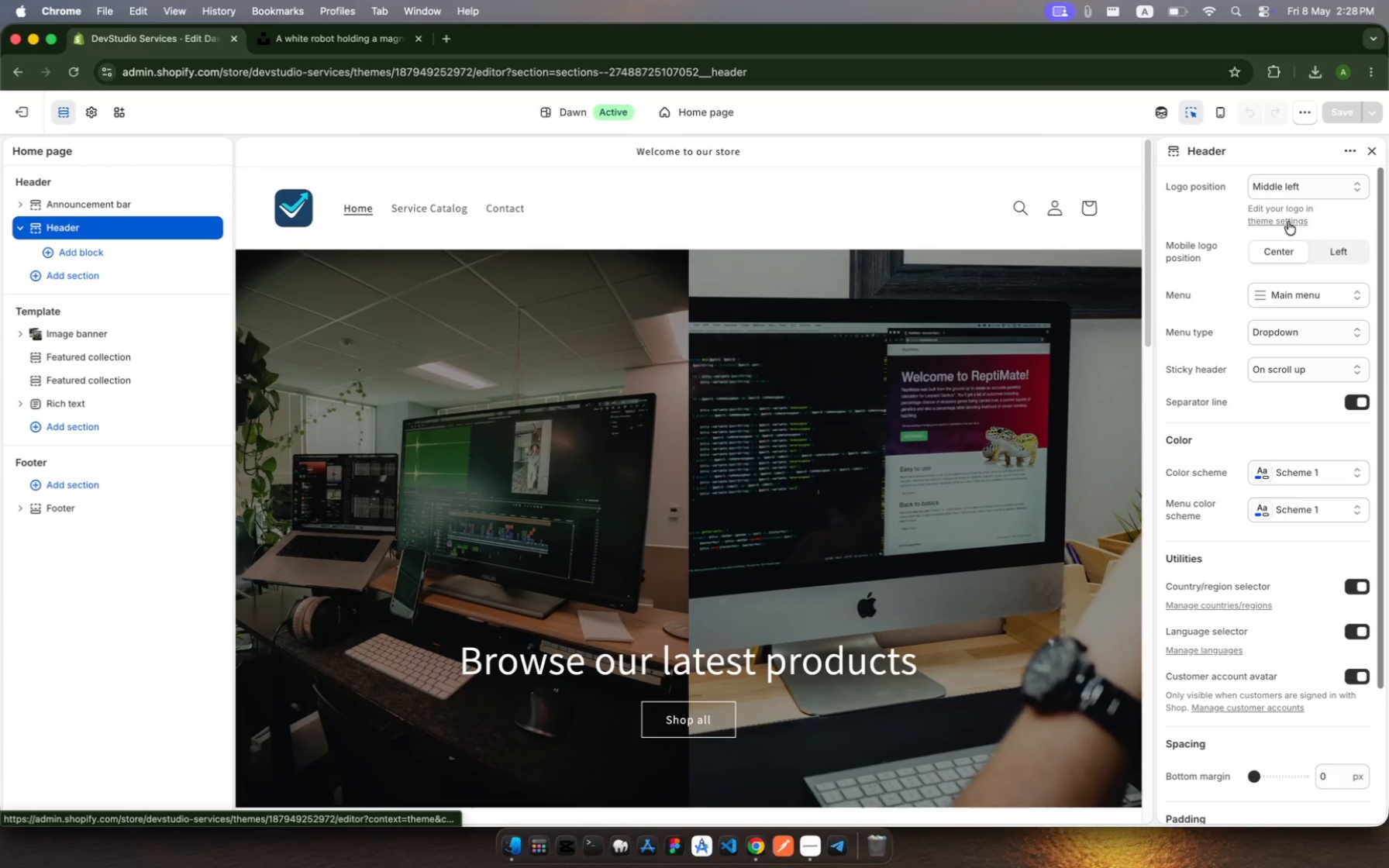 
wait(5.64)
 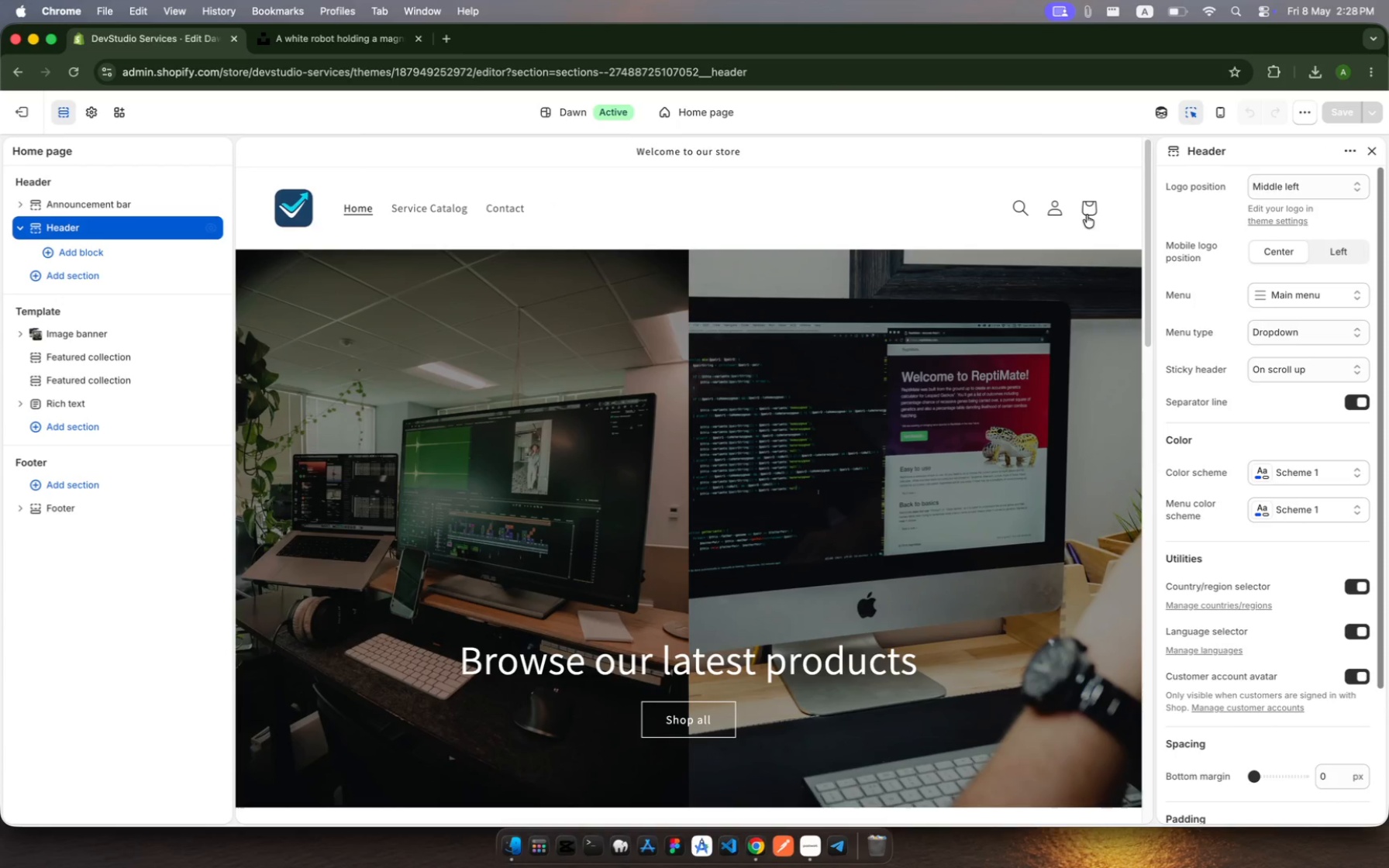 
left_click([1293, 222])
 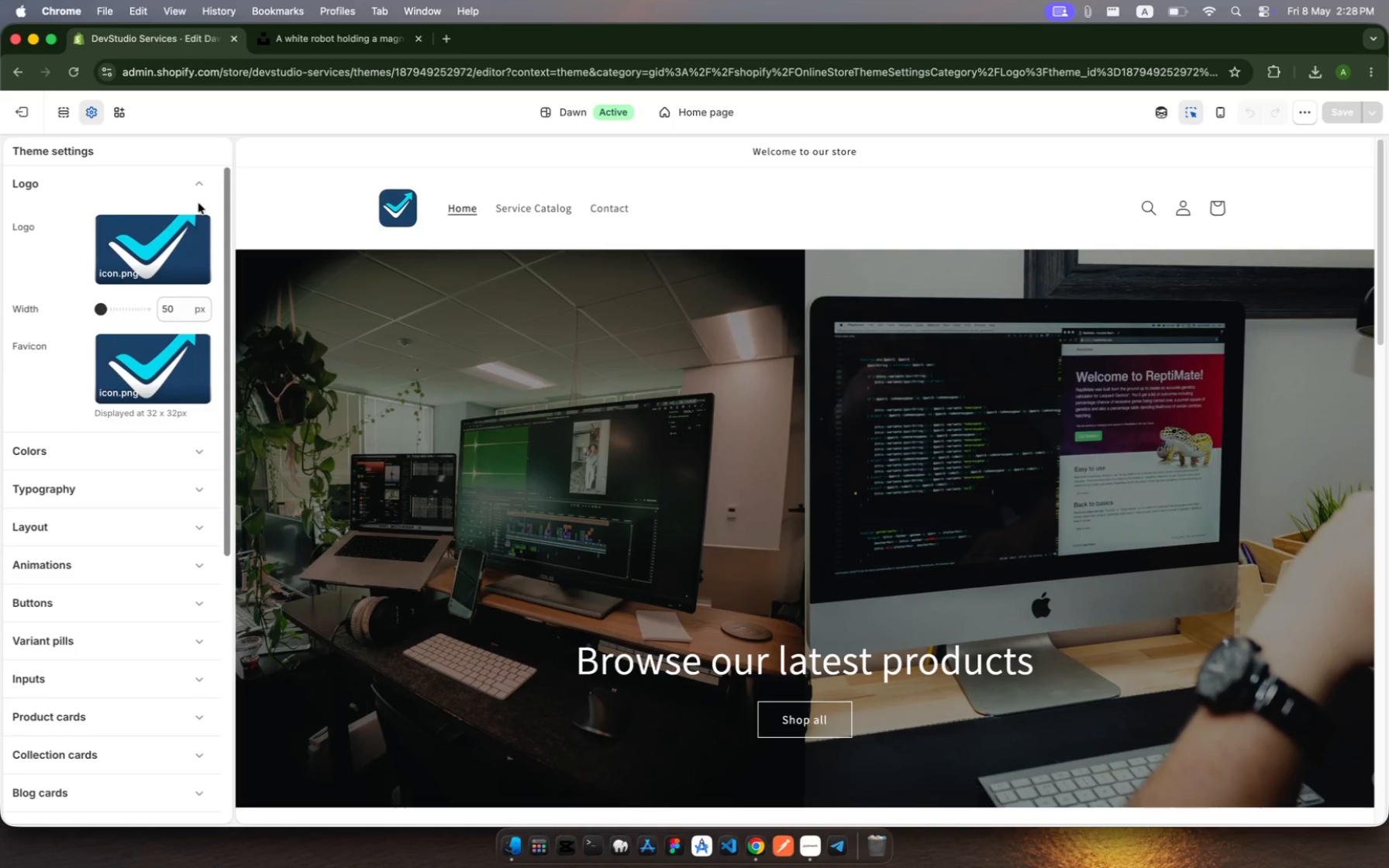 
left_click([203, 226])
 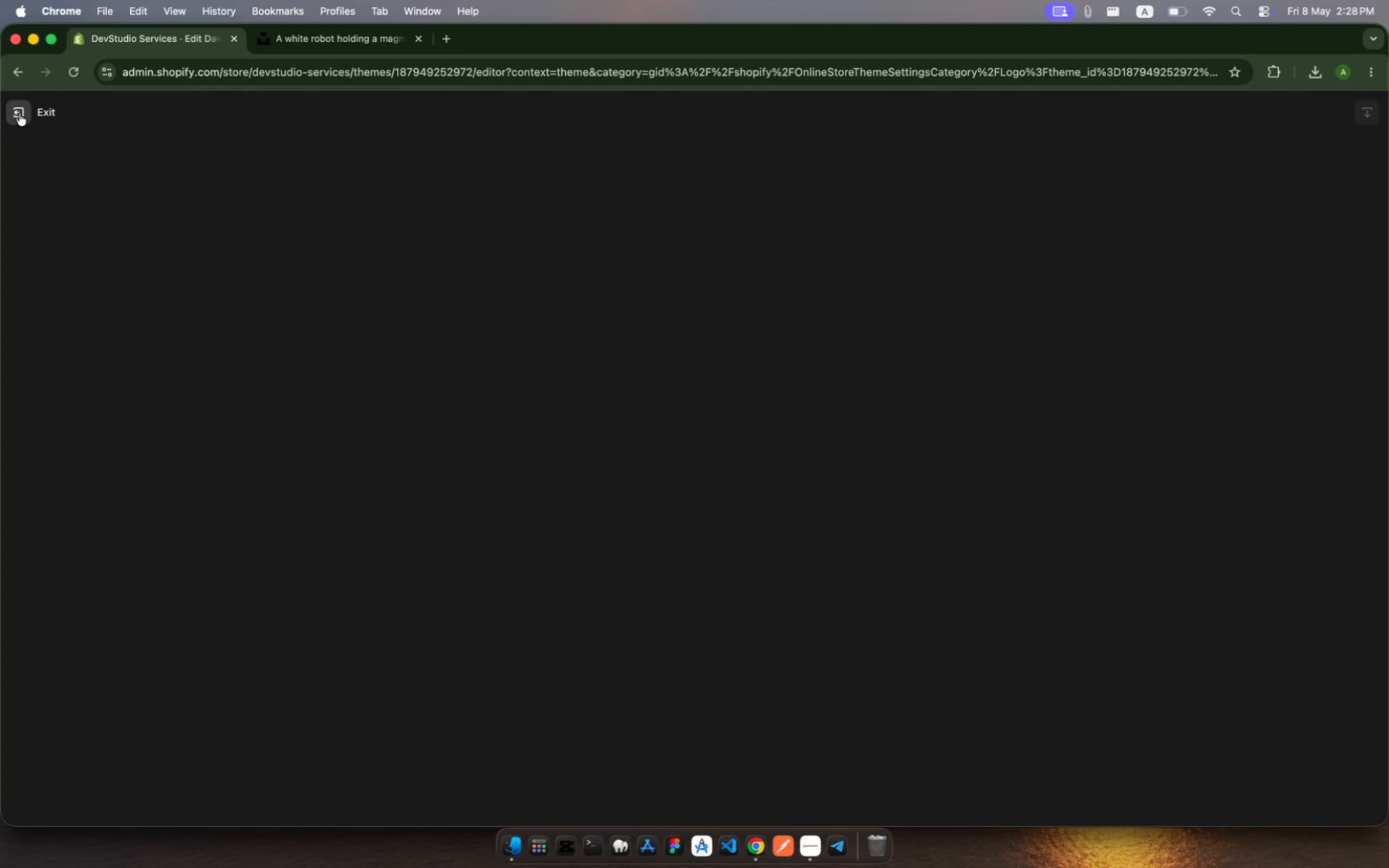 
left_click([19, 113])
 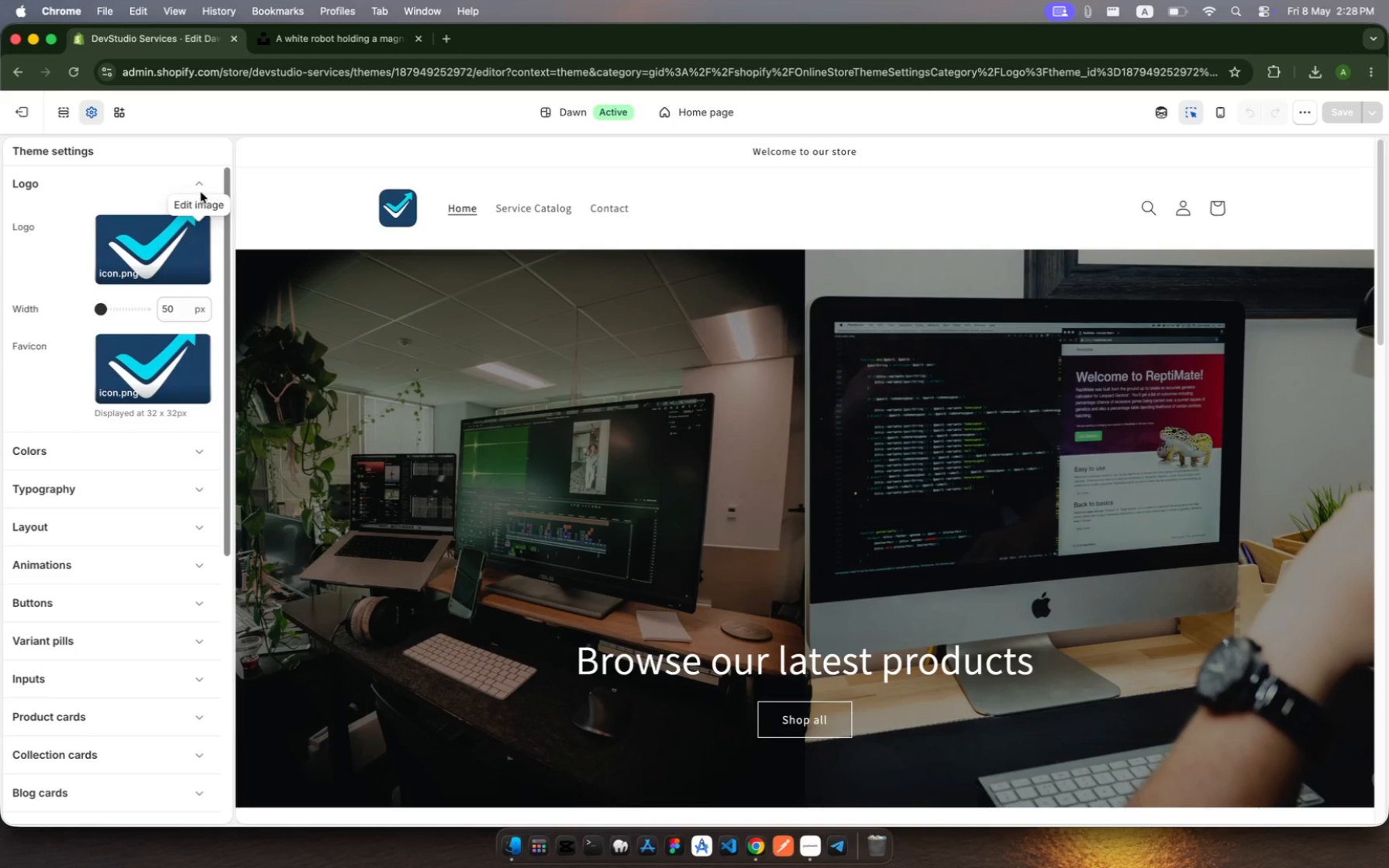 
left_click([191, 227])
 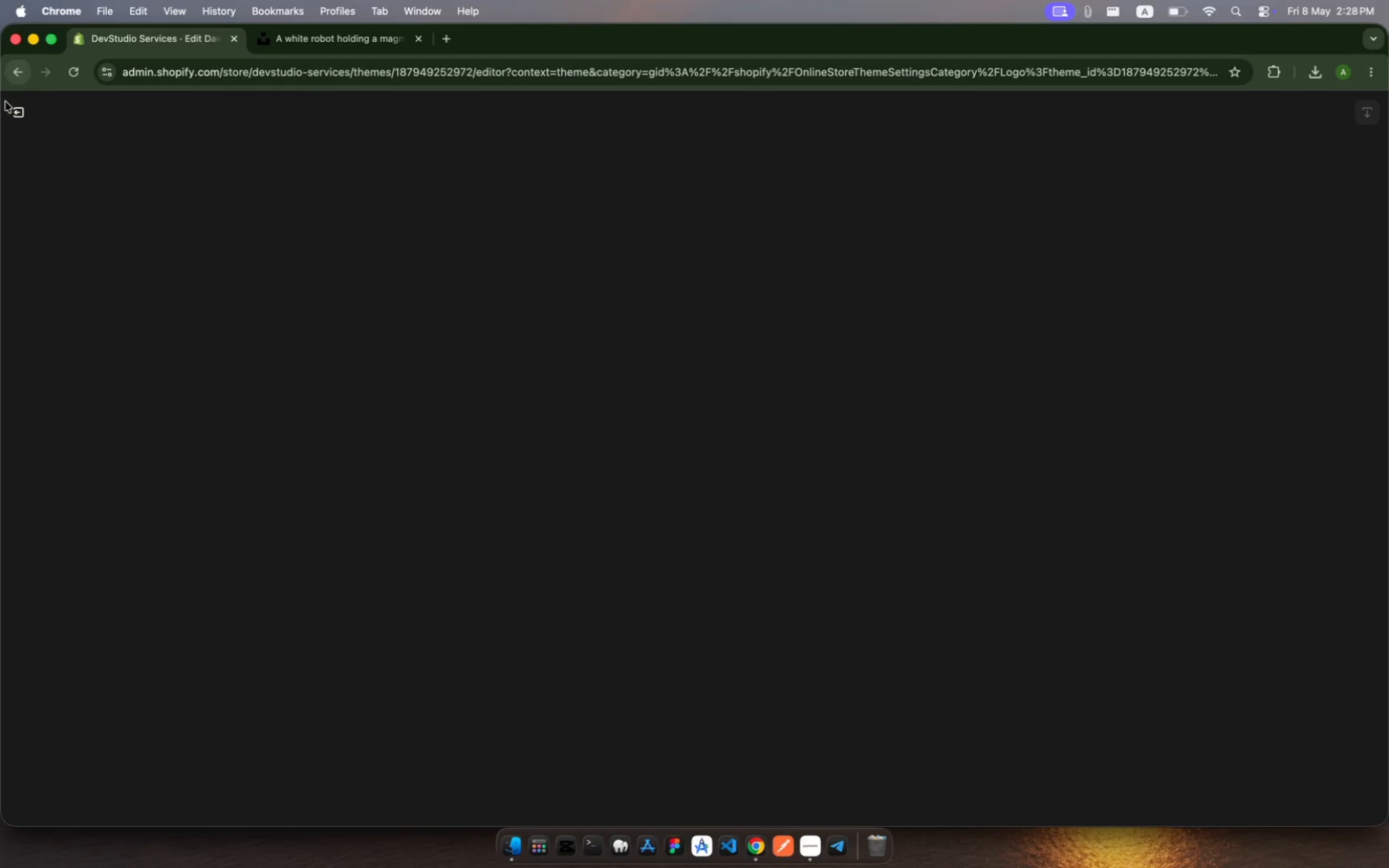 
left_click([12, 109])
 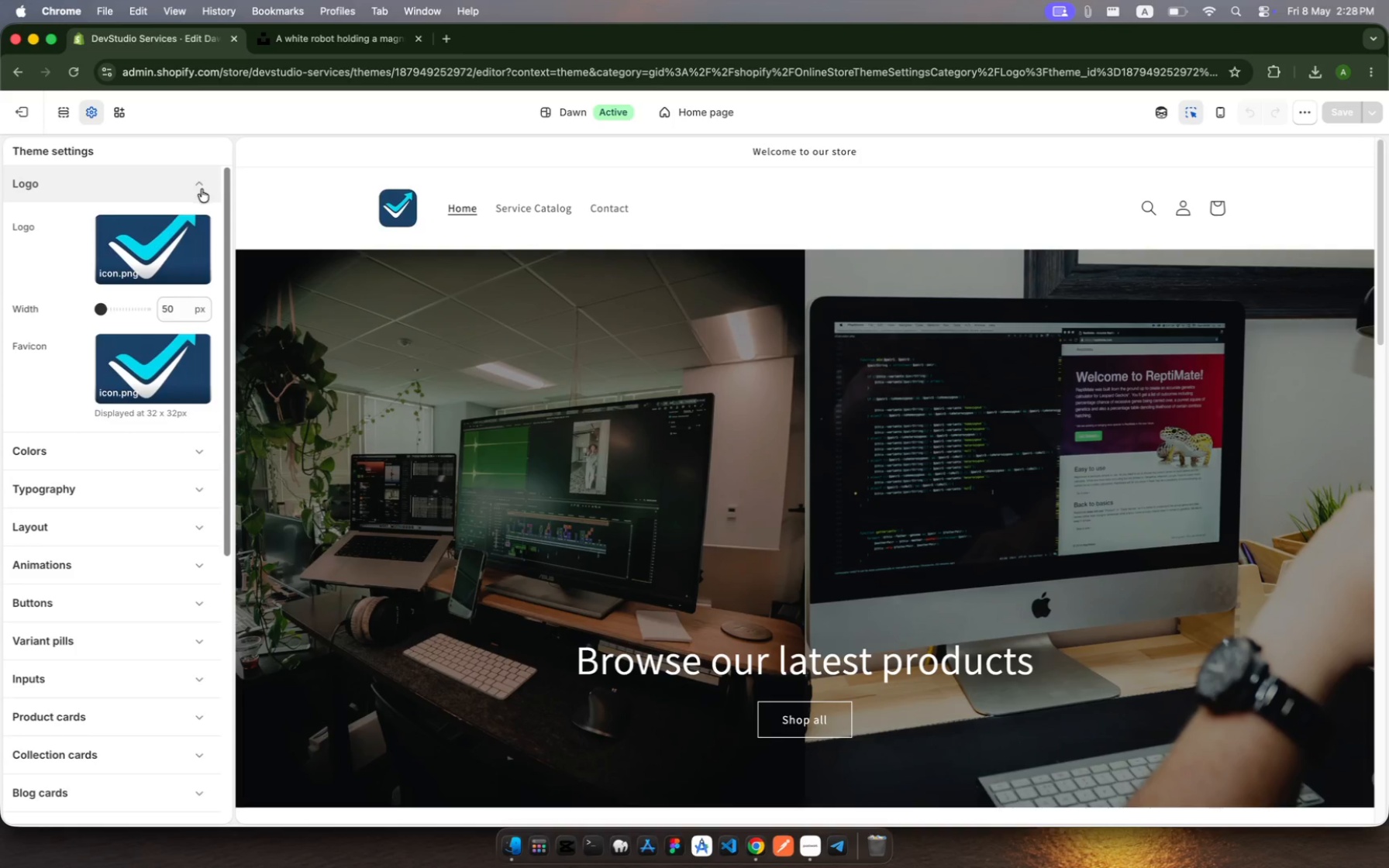 
mouse_move([201, 209])
 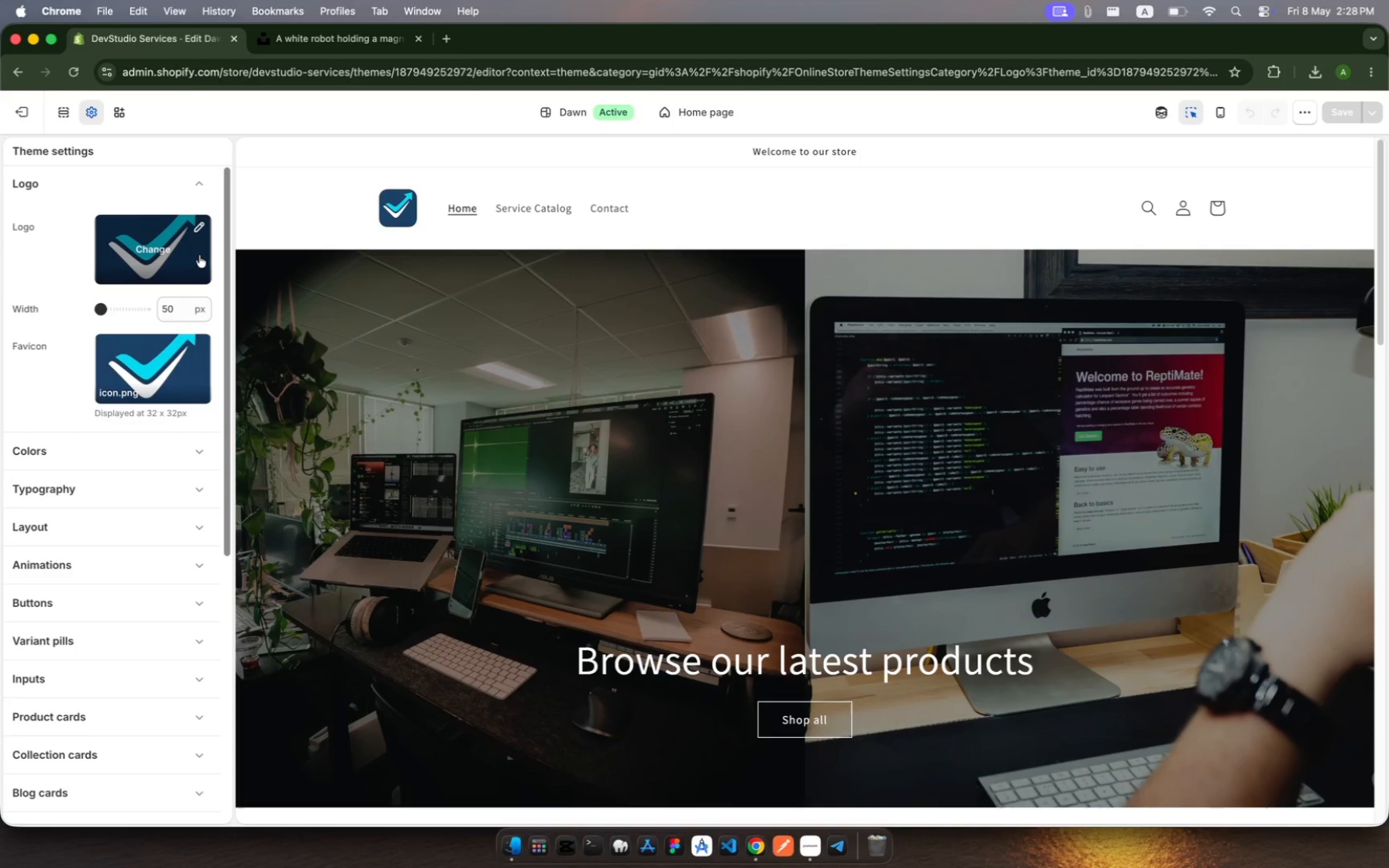 
left_click([156, 247])
 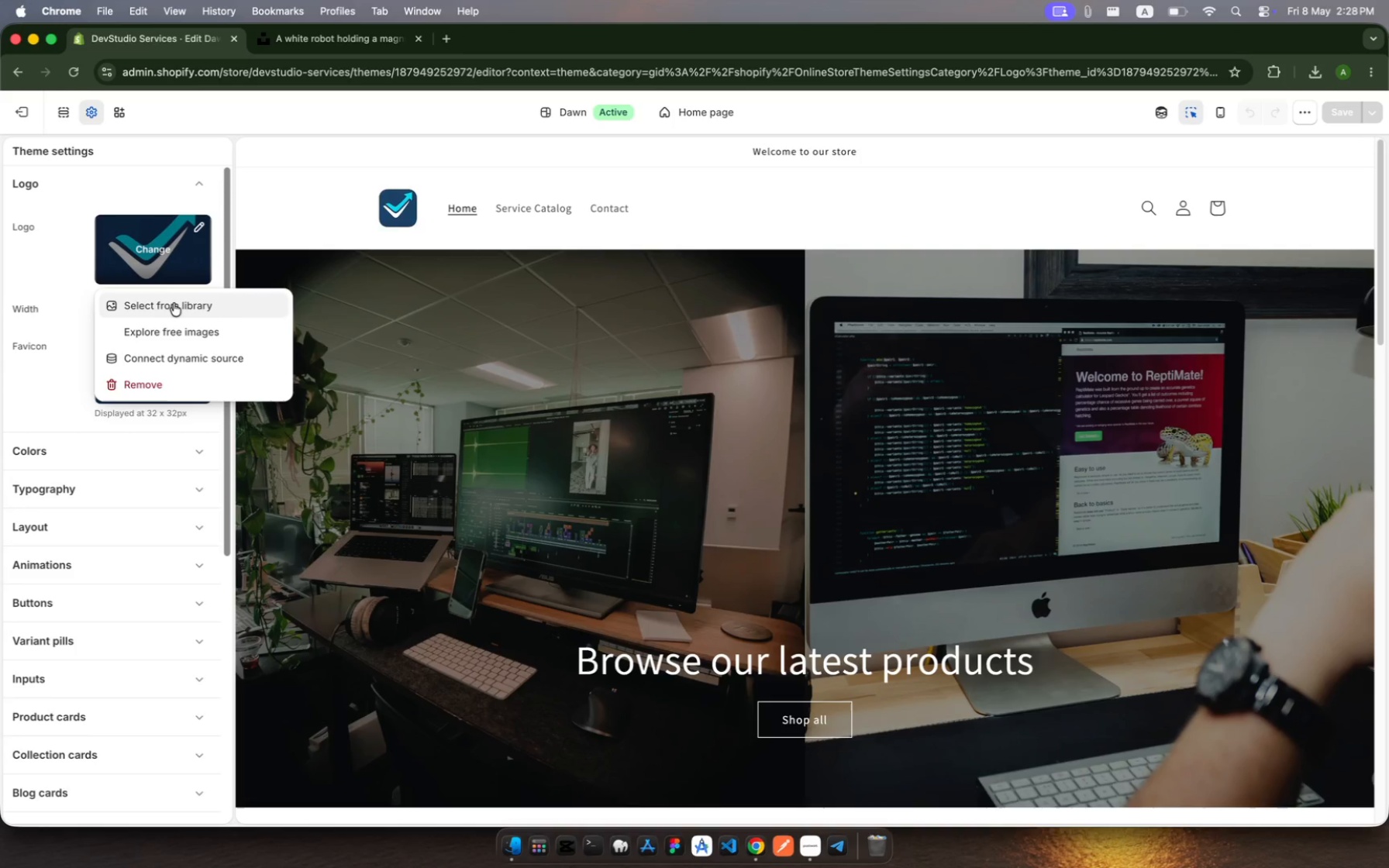 
left_click([174, 303])
 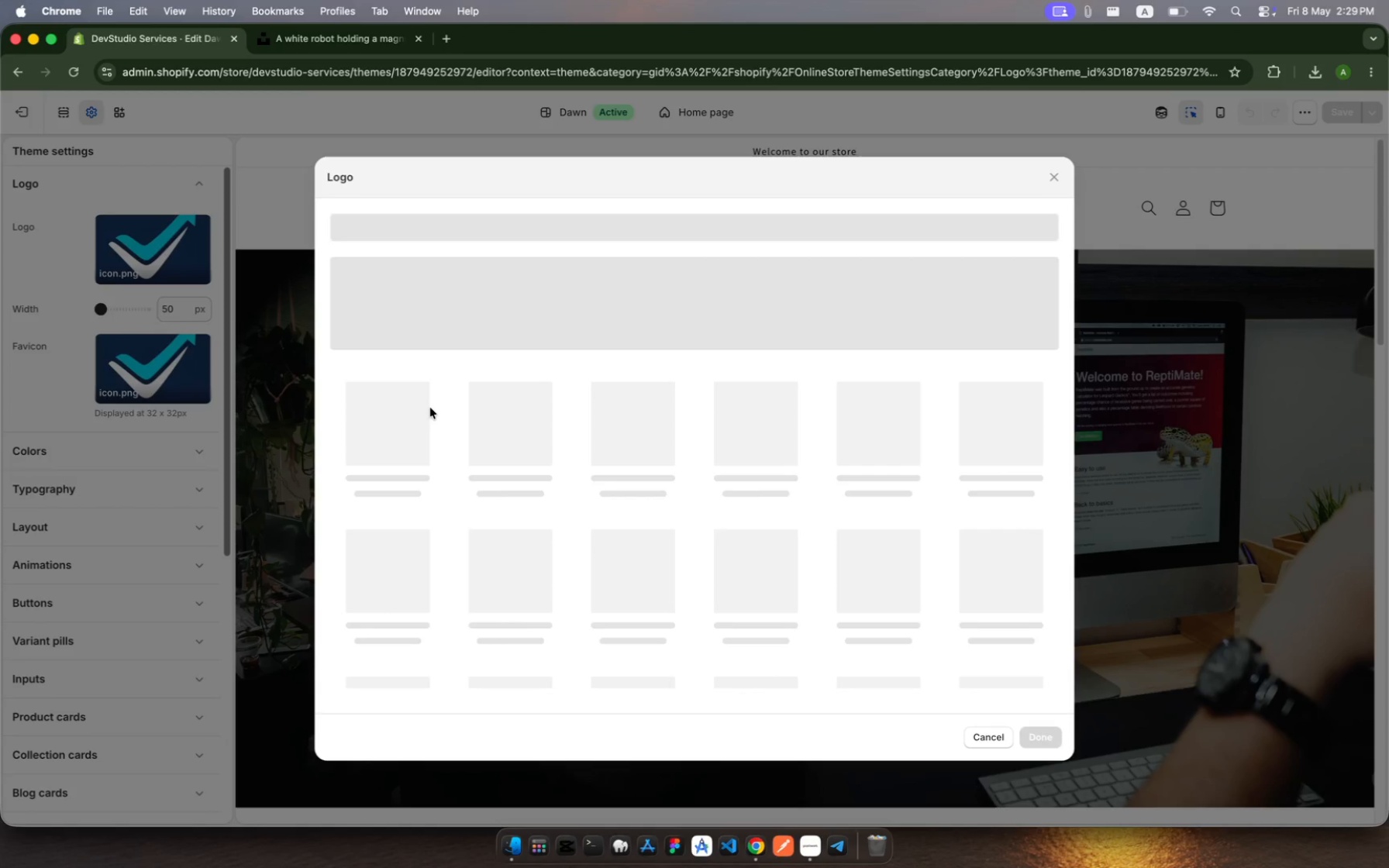 
wait(45.36)
 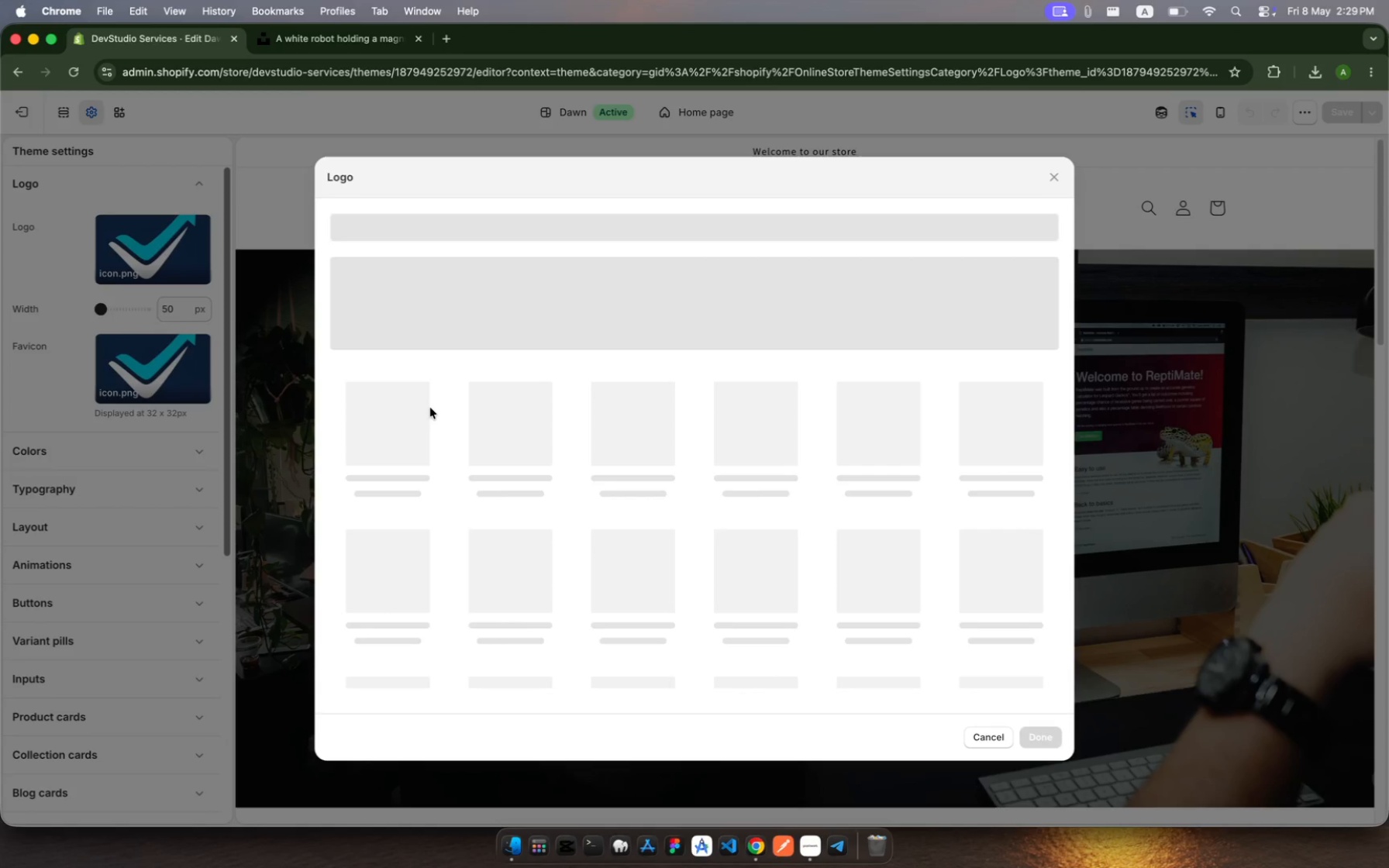 
left_click([1050, 175])
 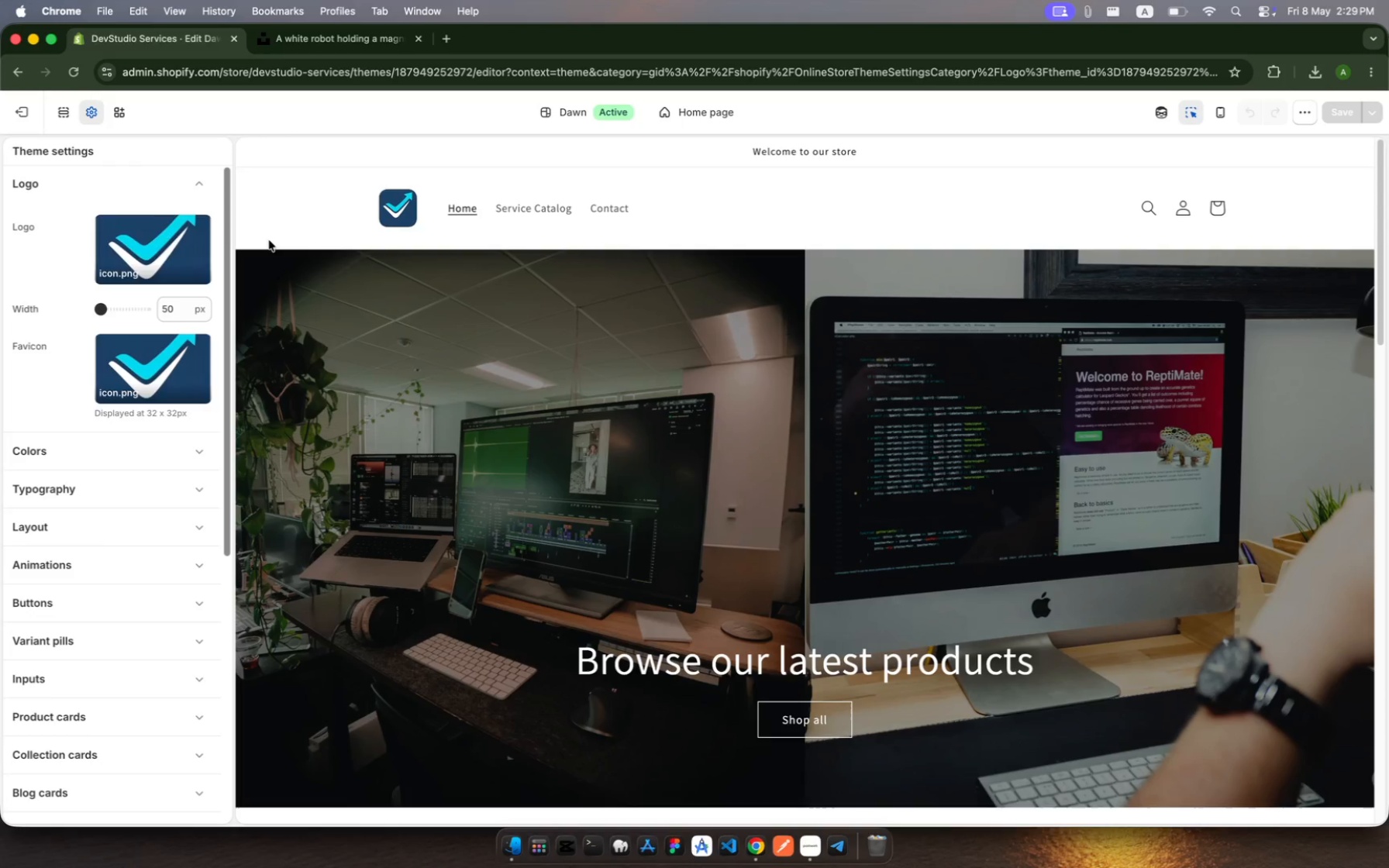 
scroll: coordinate [188, 252], scroll_direction: up, amount: 40.0
 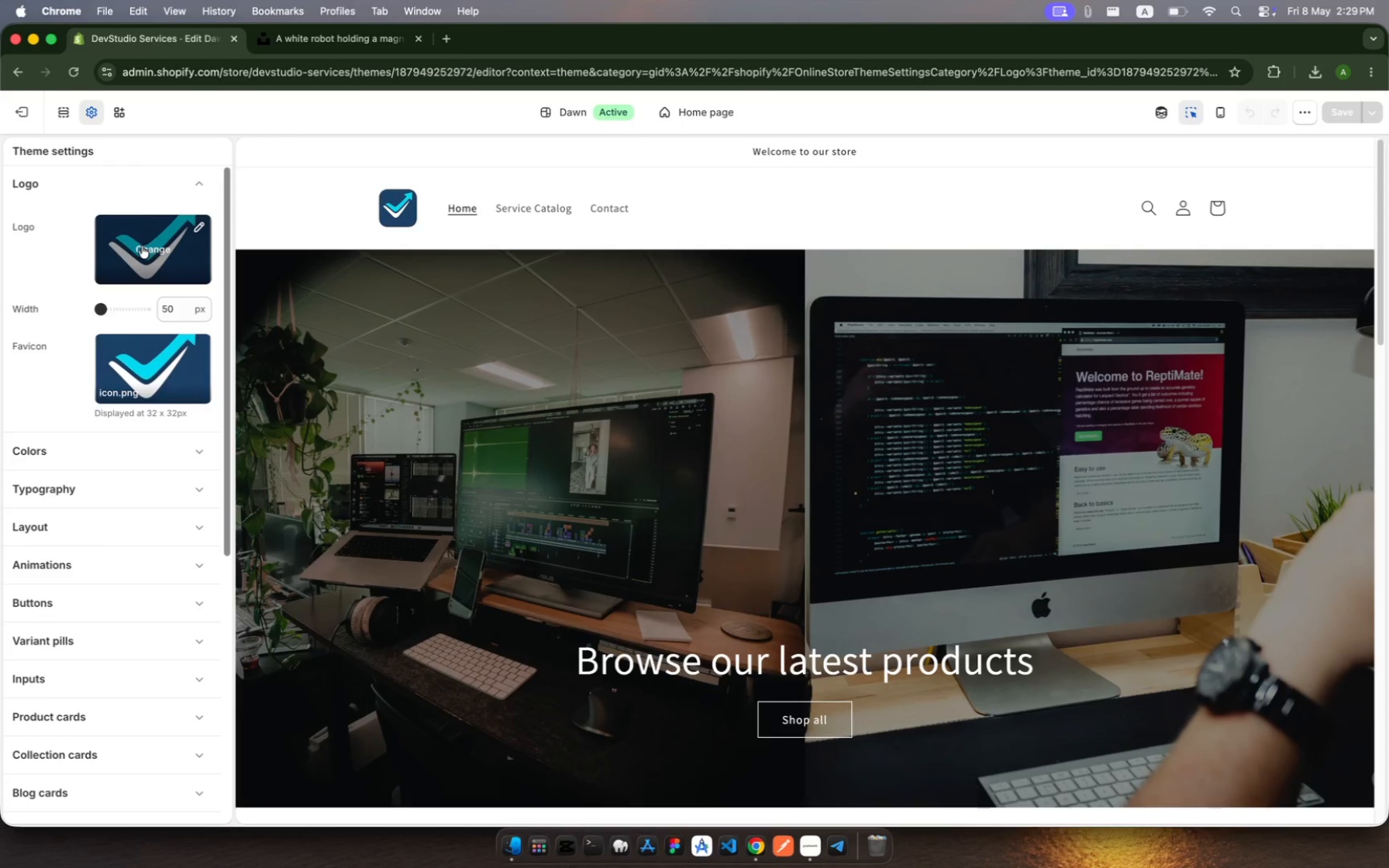 
left_click([142, 246])
 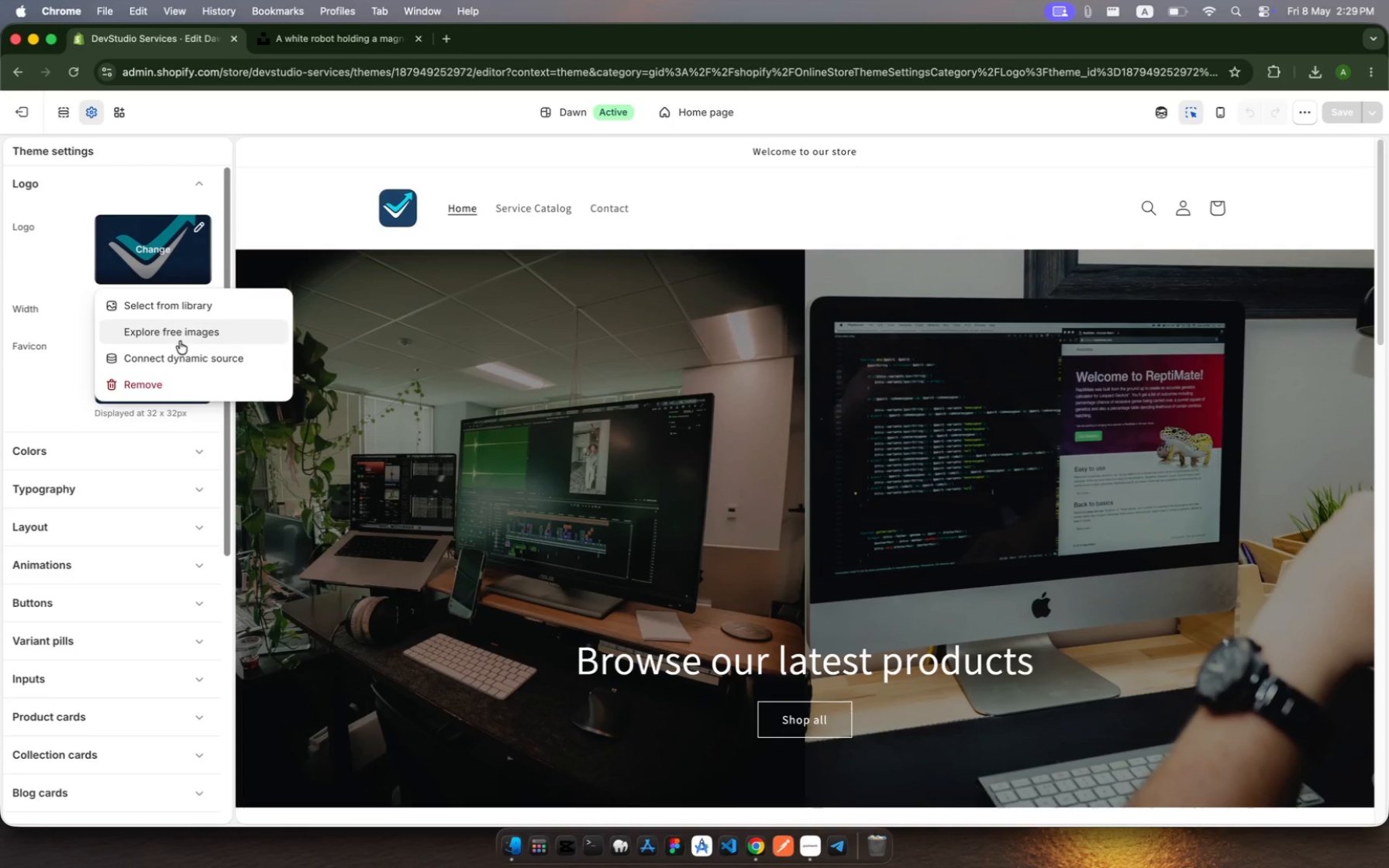 
wait(6.3)
 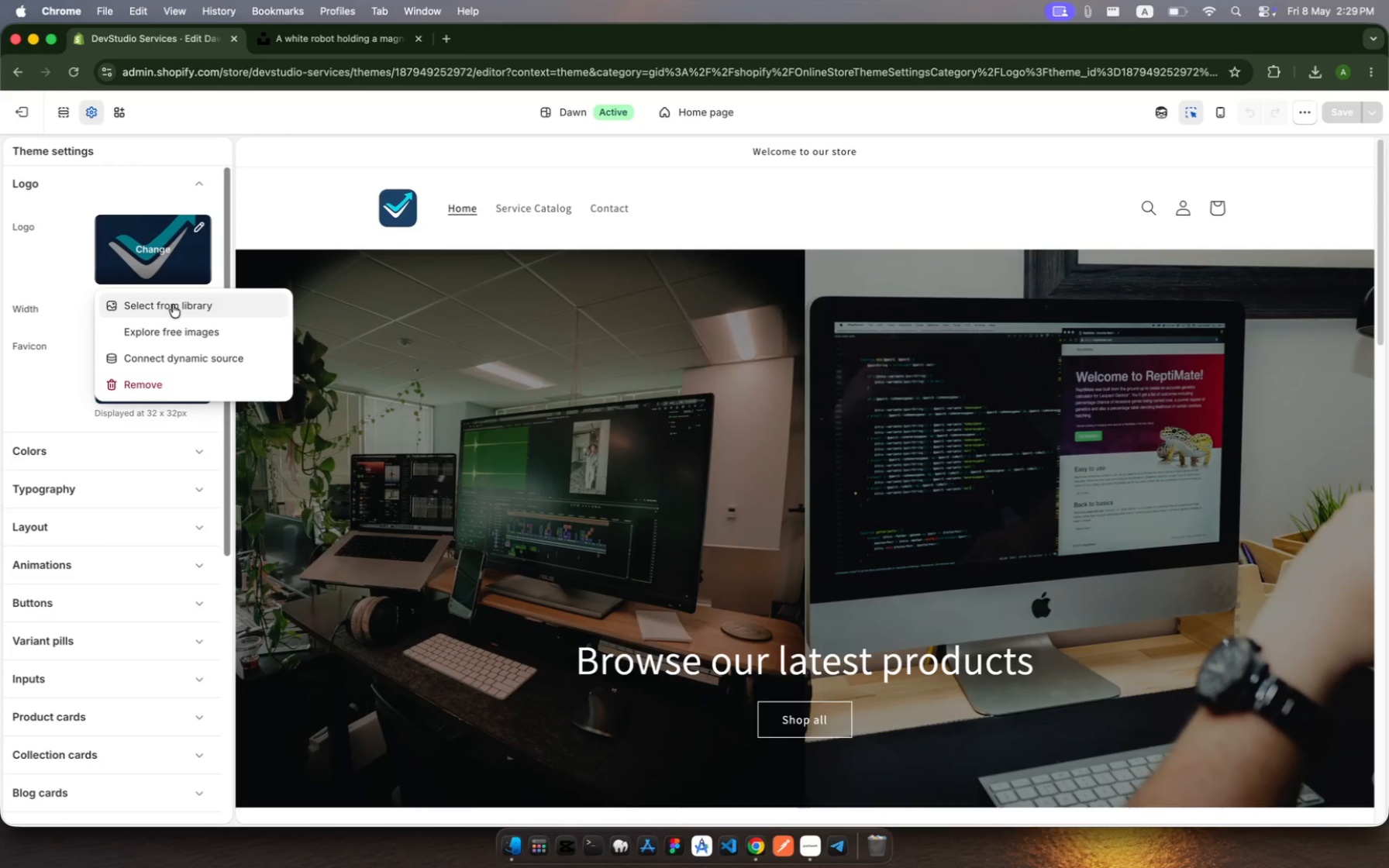 
left_click([190, 358])
 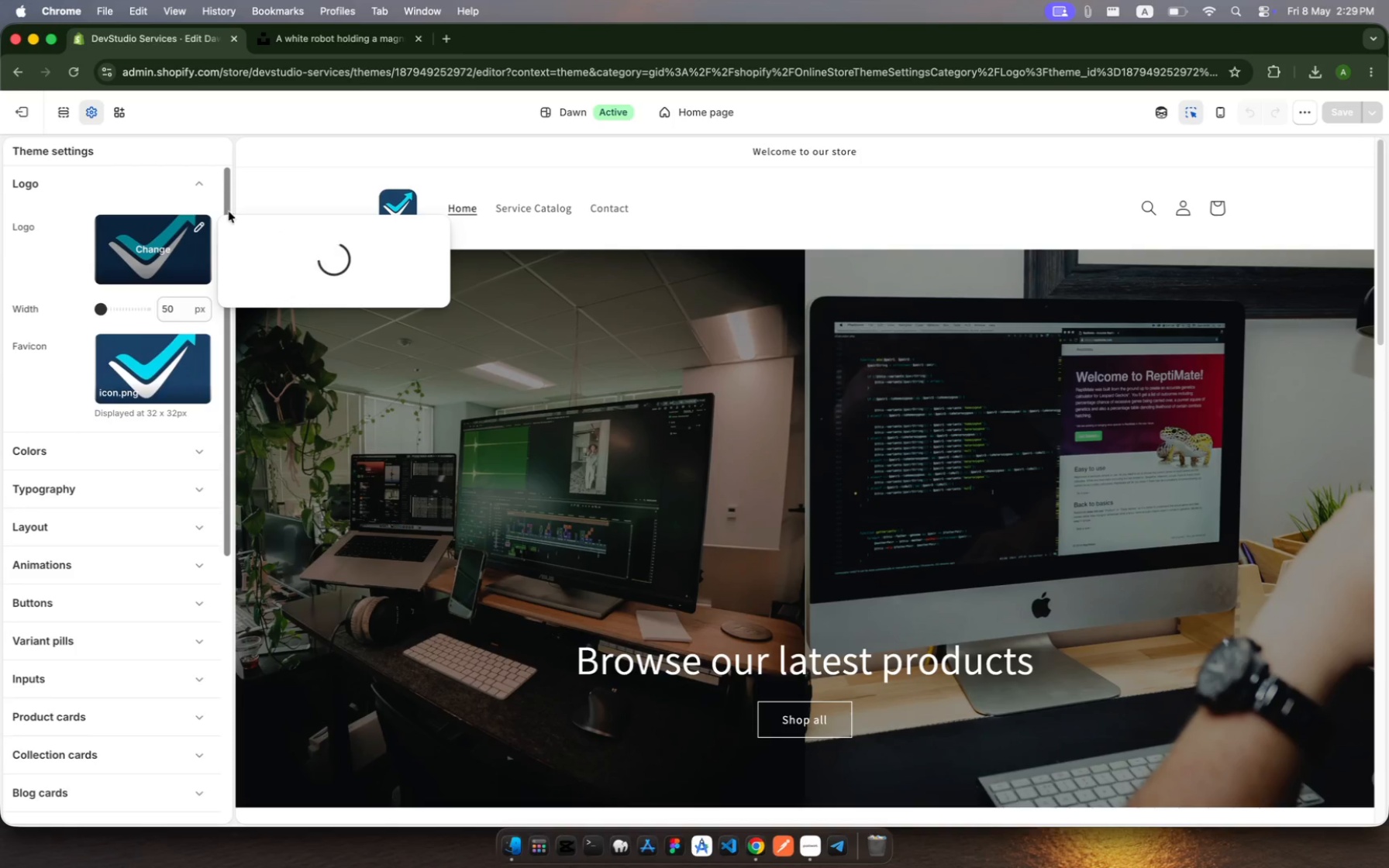 
left_click([295, 244])
 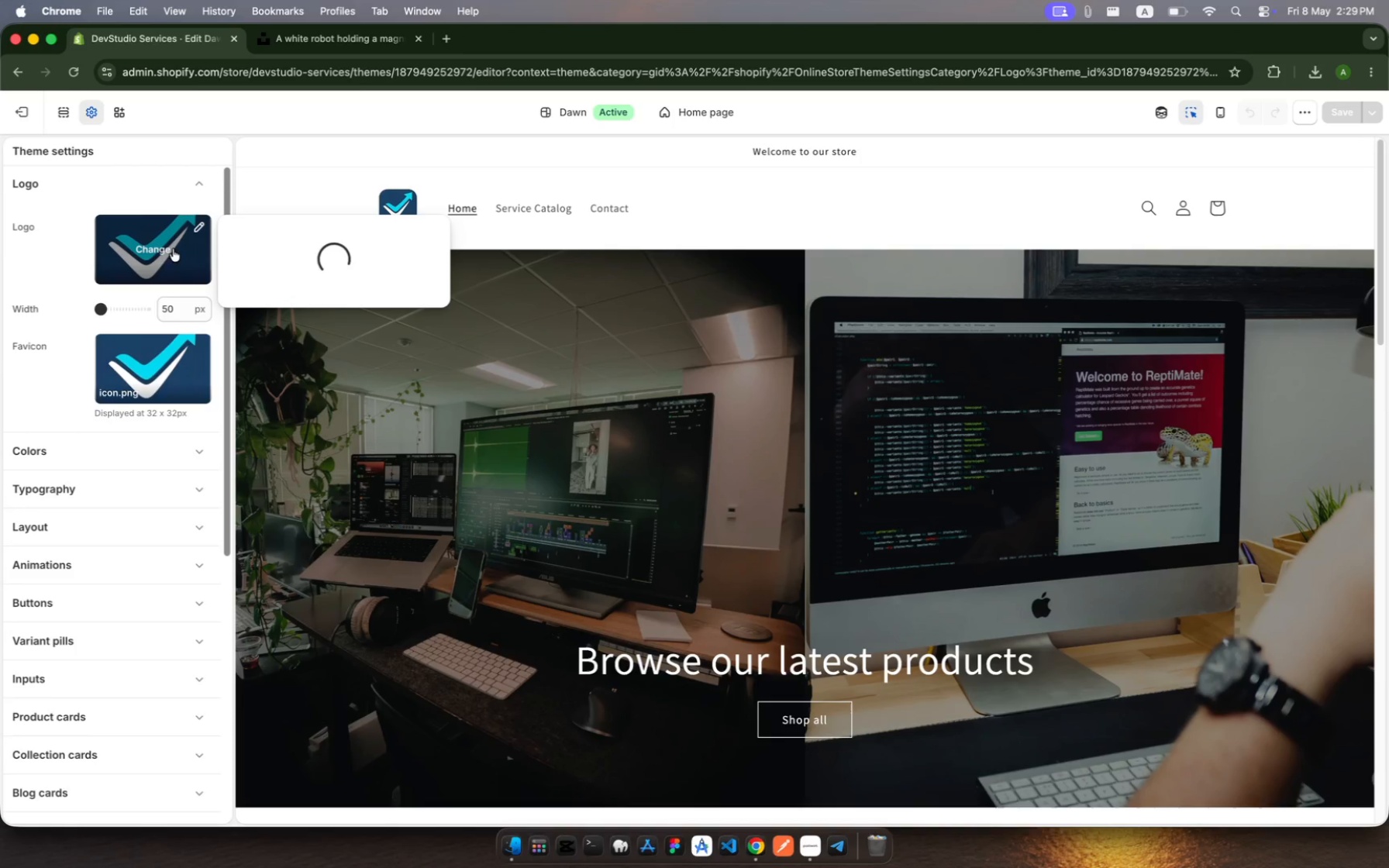 
left_click([162, 249])
 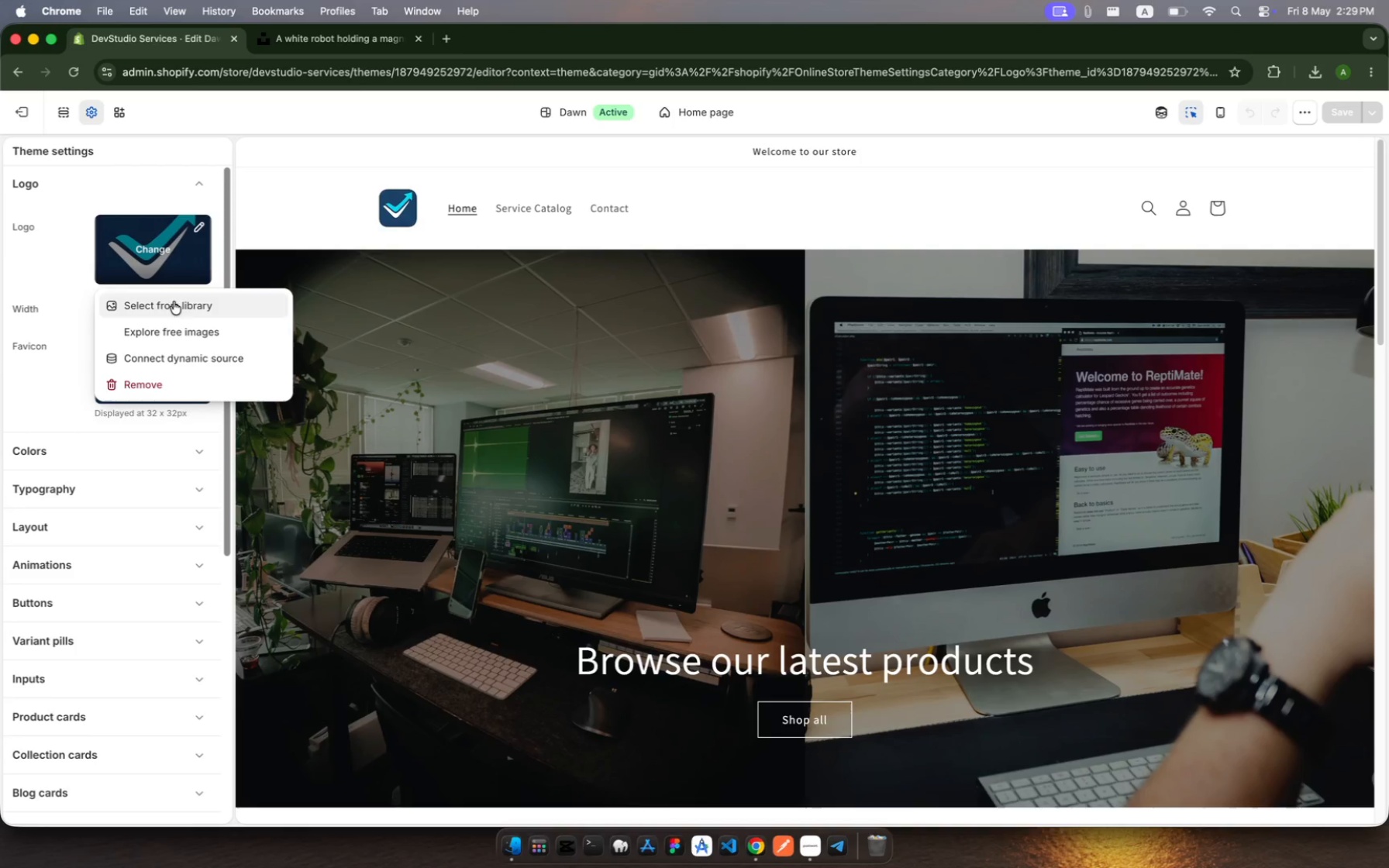 
left_click([178, 308])
 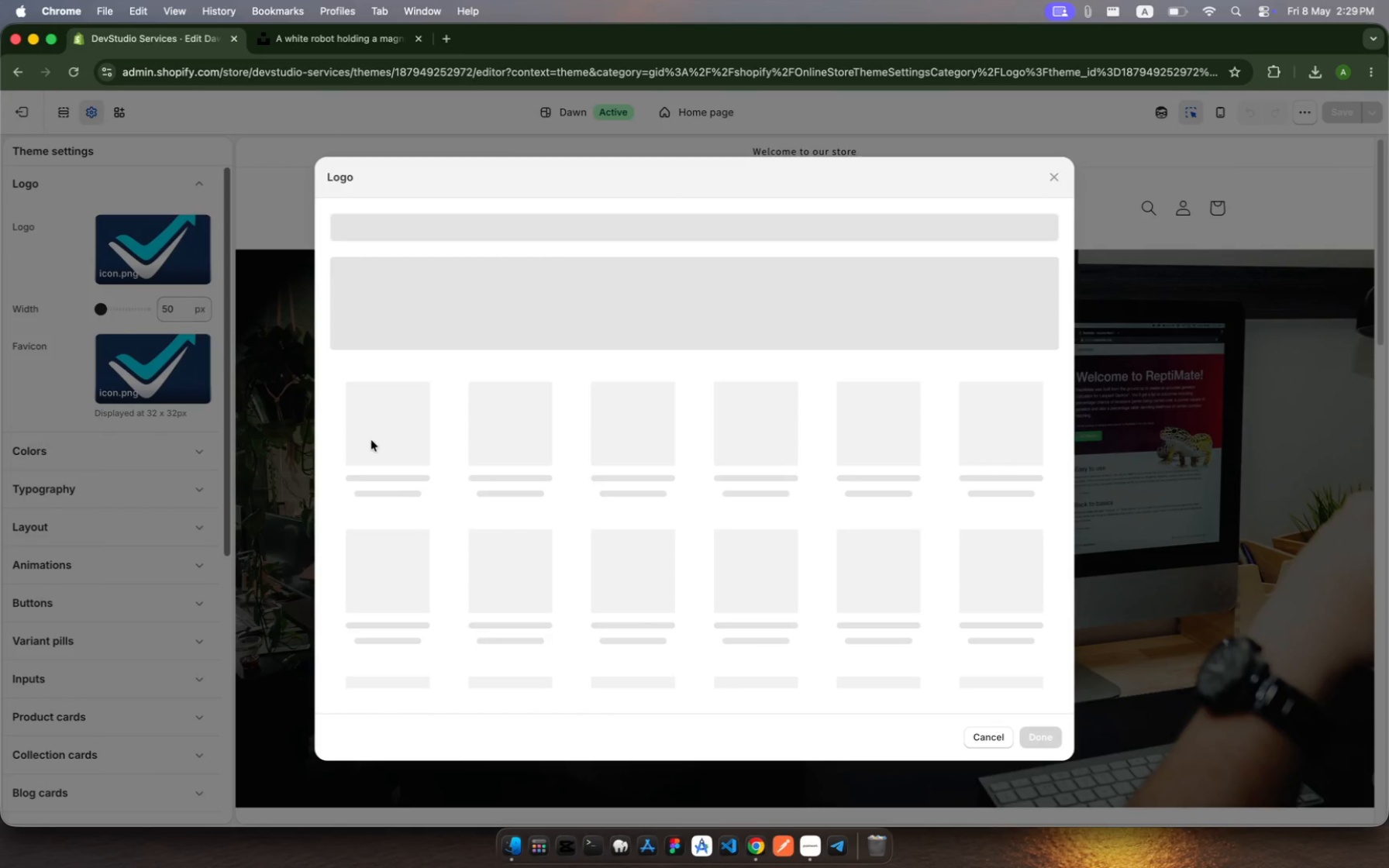 
left_click([533, 432])
 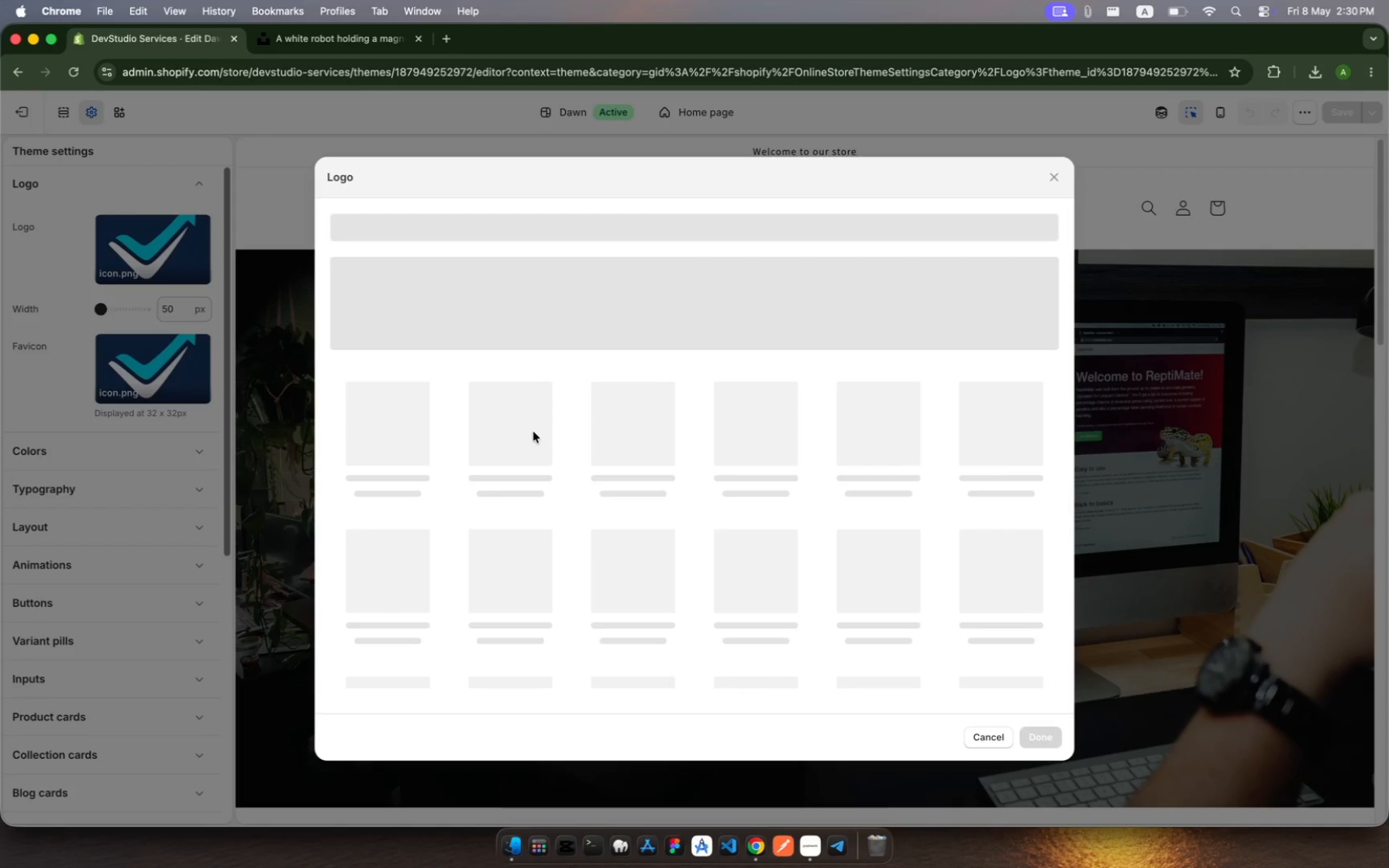 
wait(50.81)
 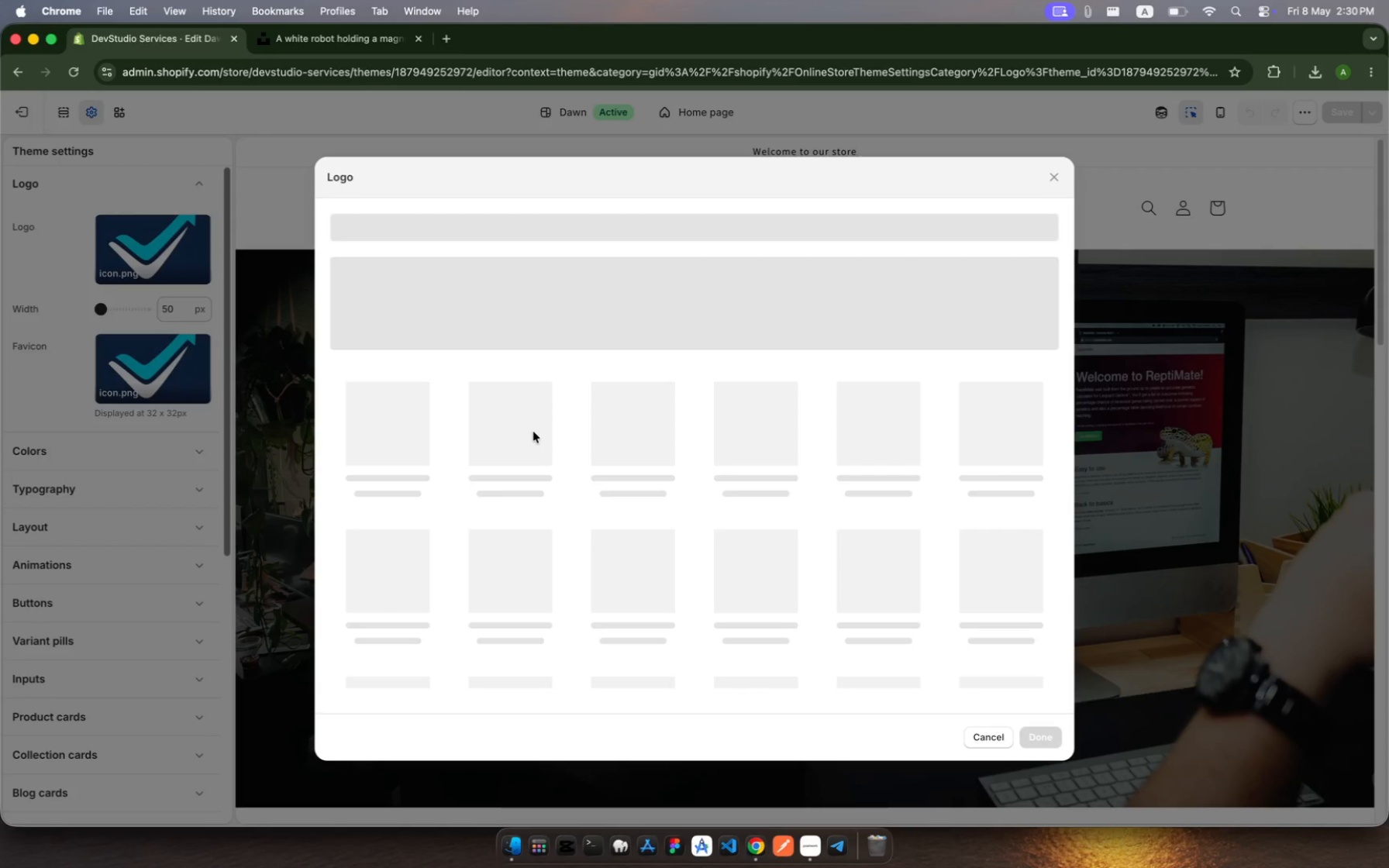 
left_click([538, 408])
 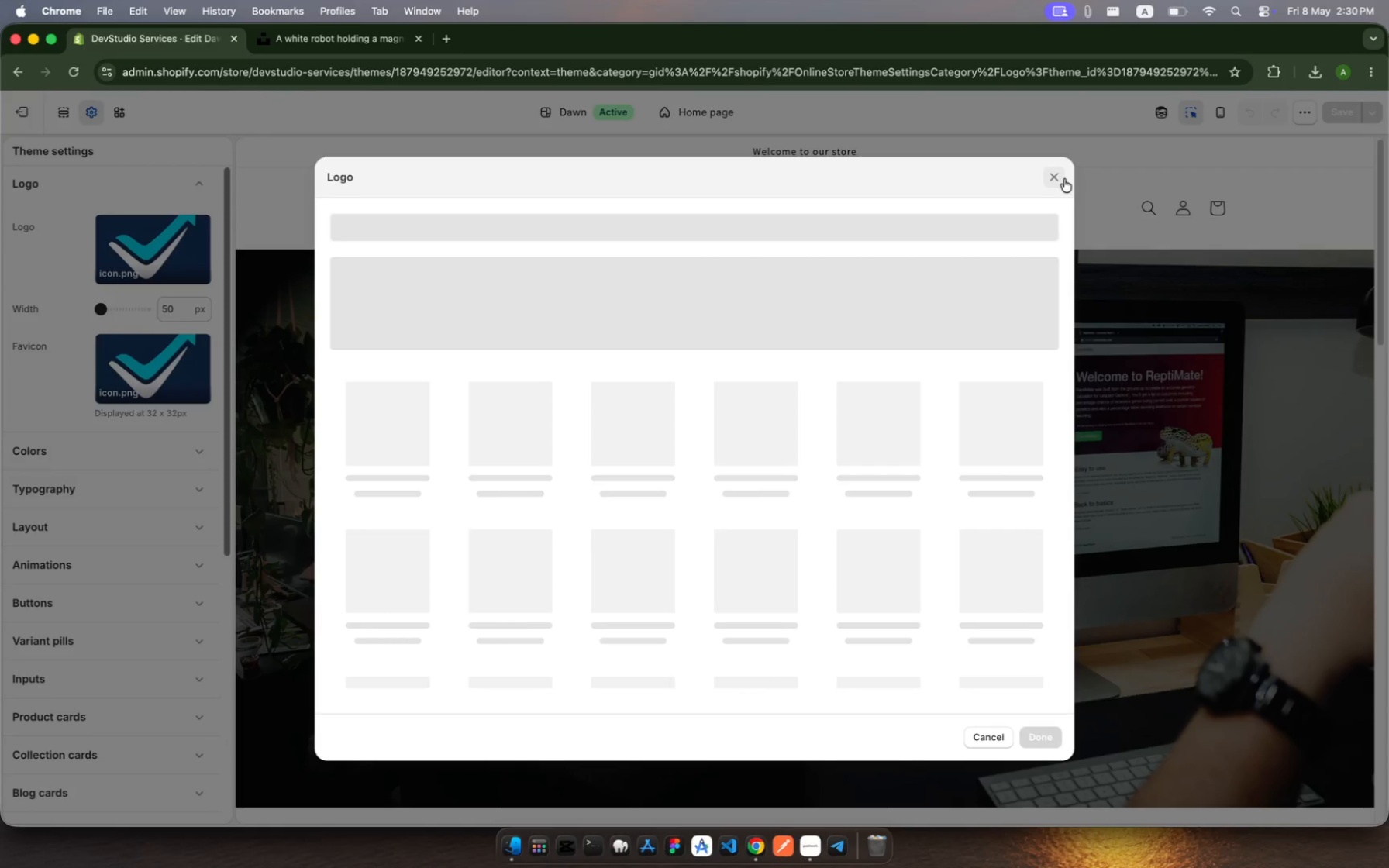 
left_click([1050, 179])
 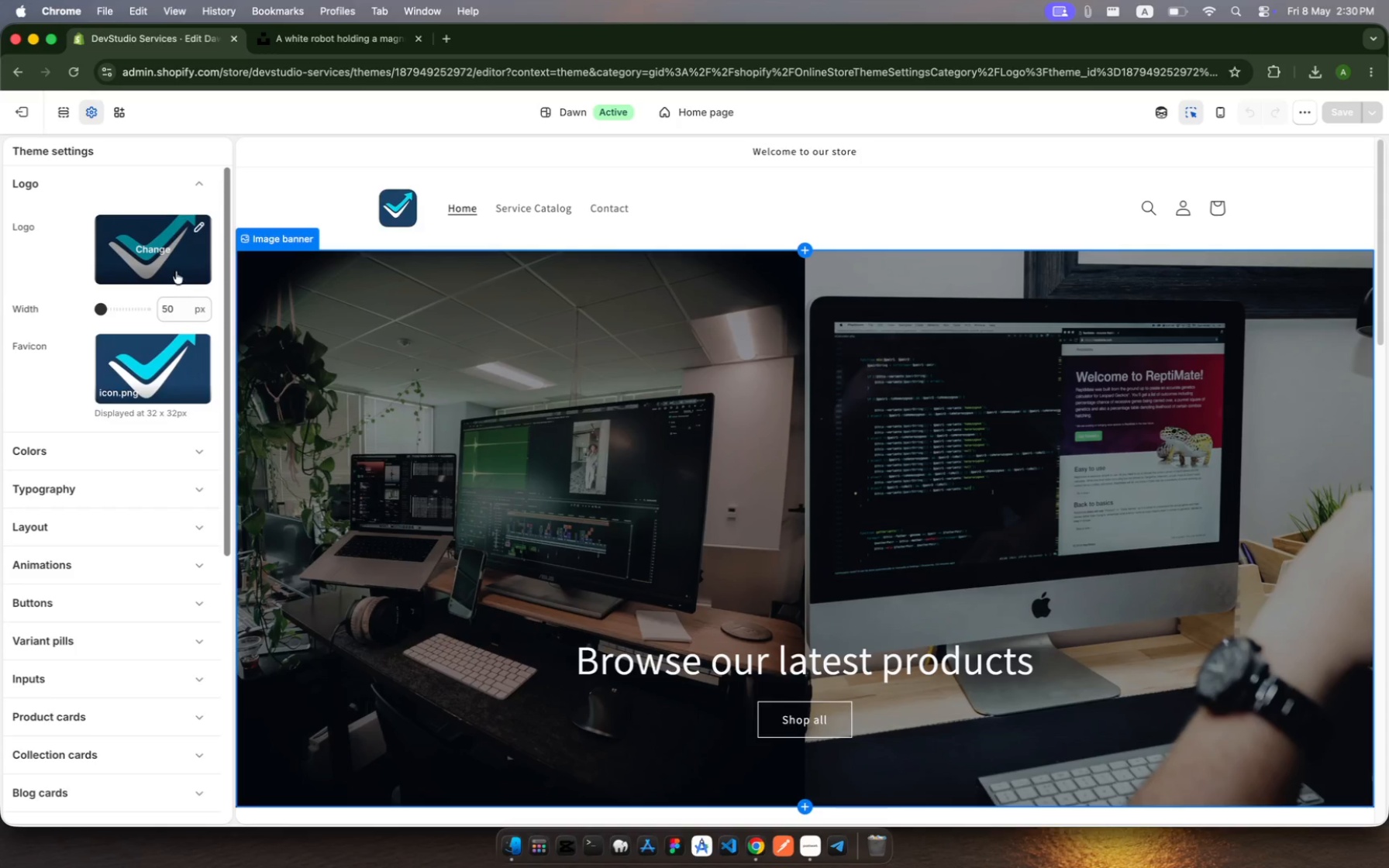 
left_click([167, 255])
 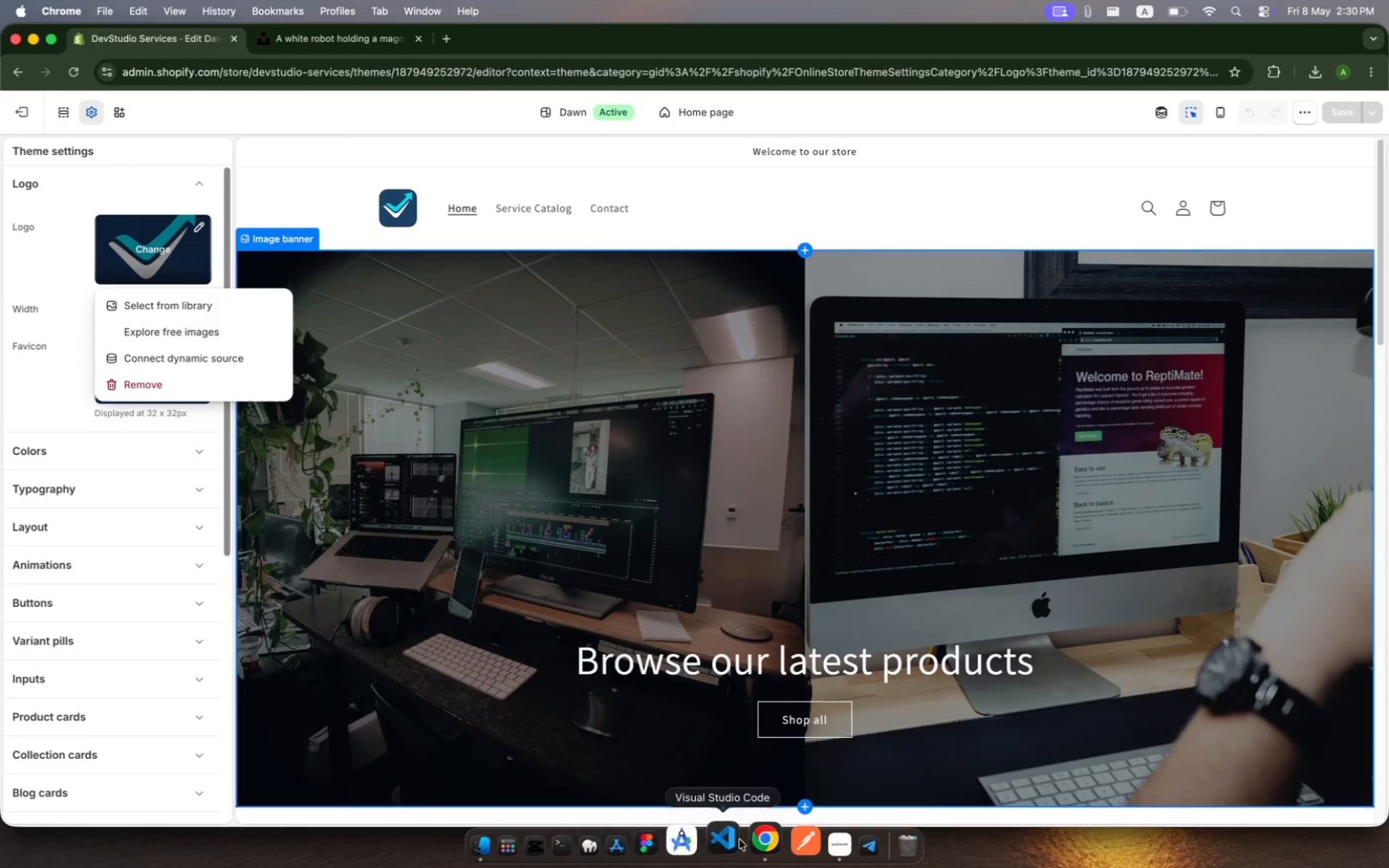 
left_click([817, 838])